 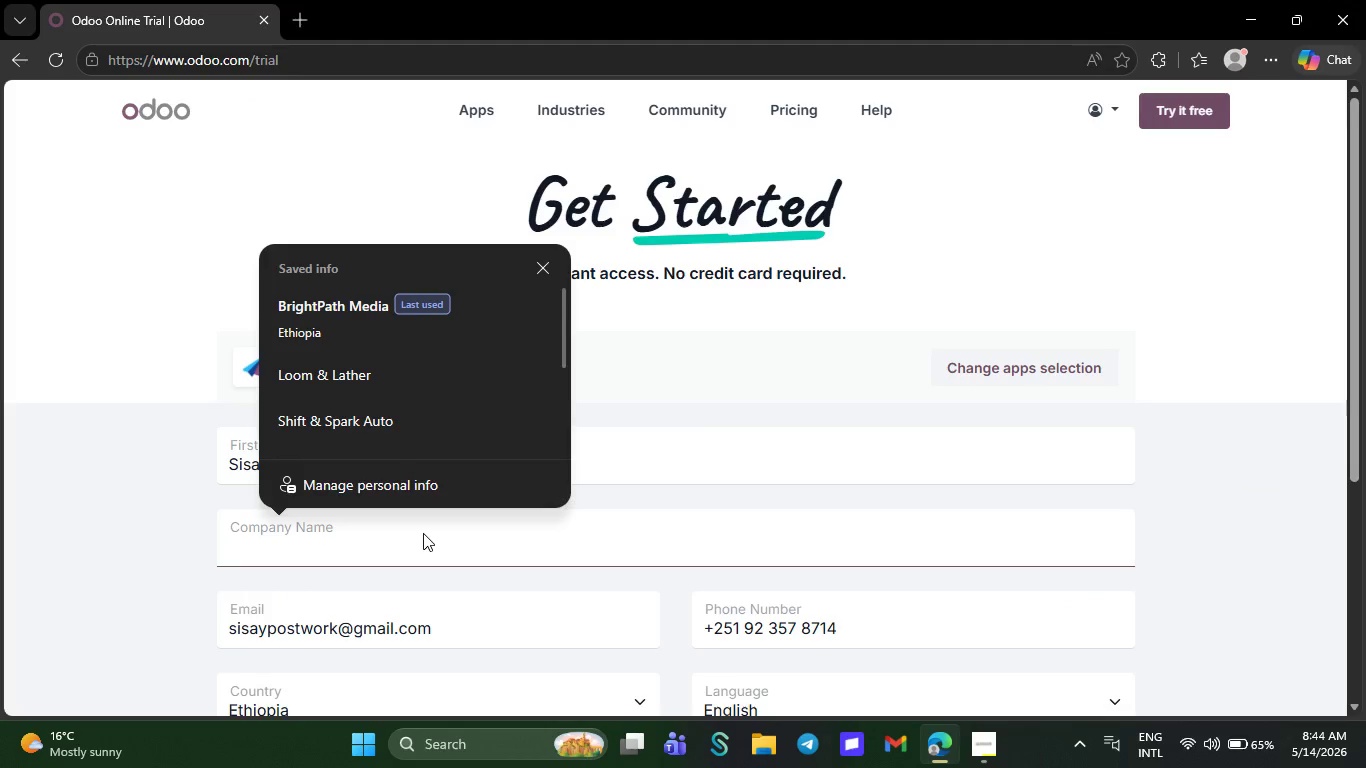 
key(Control+V)
 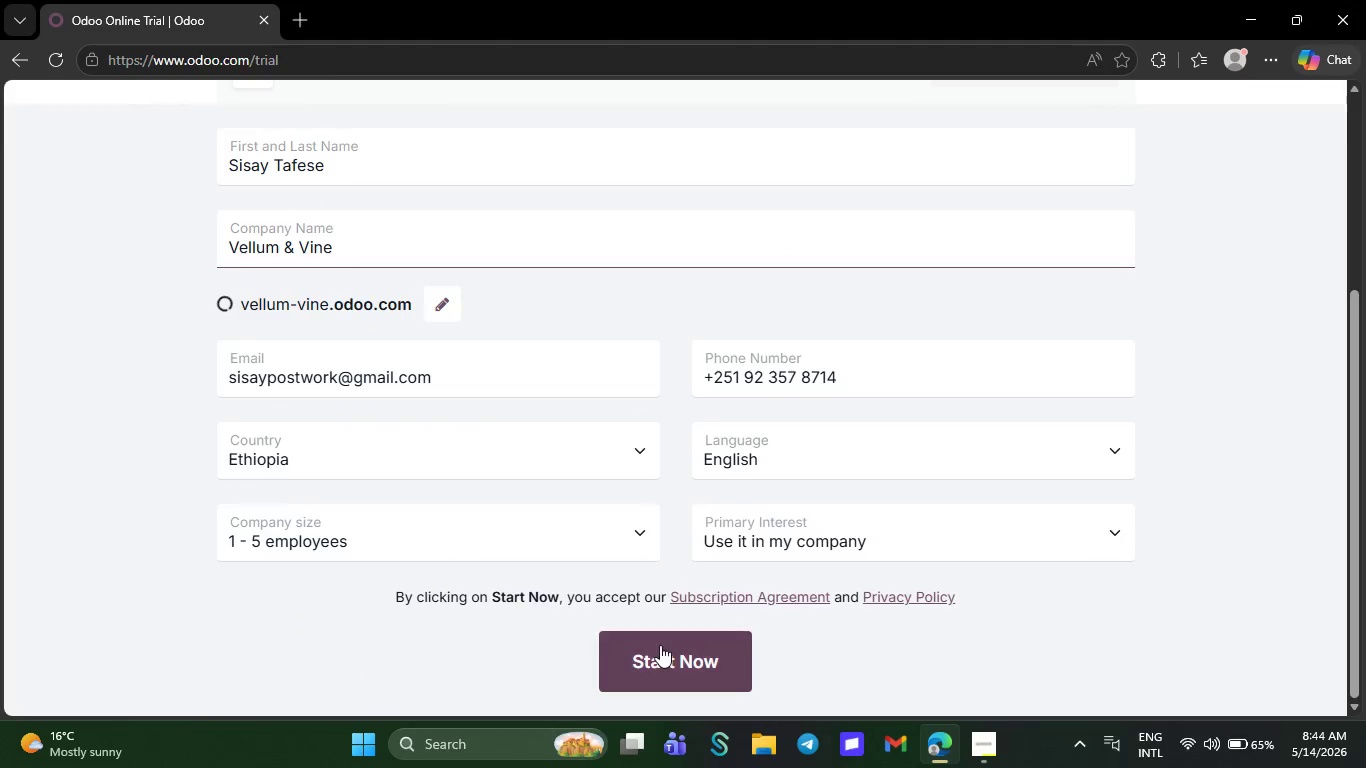 
left_click([660, 645])
 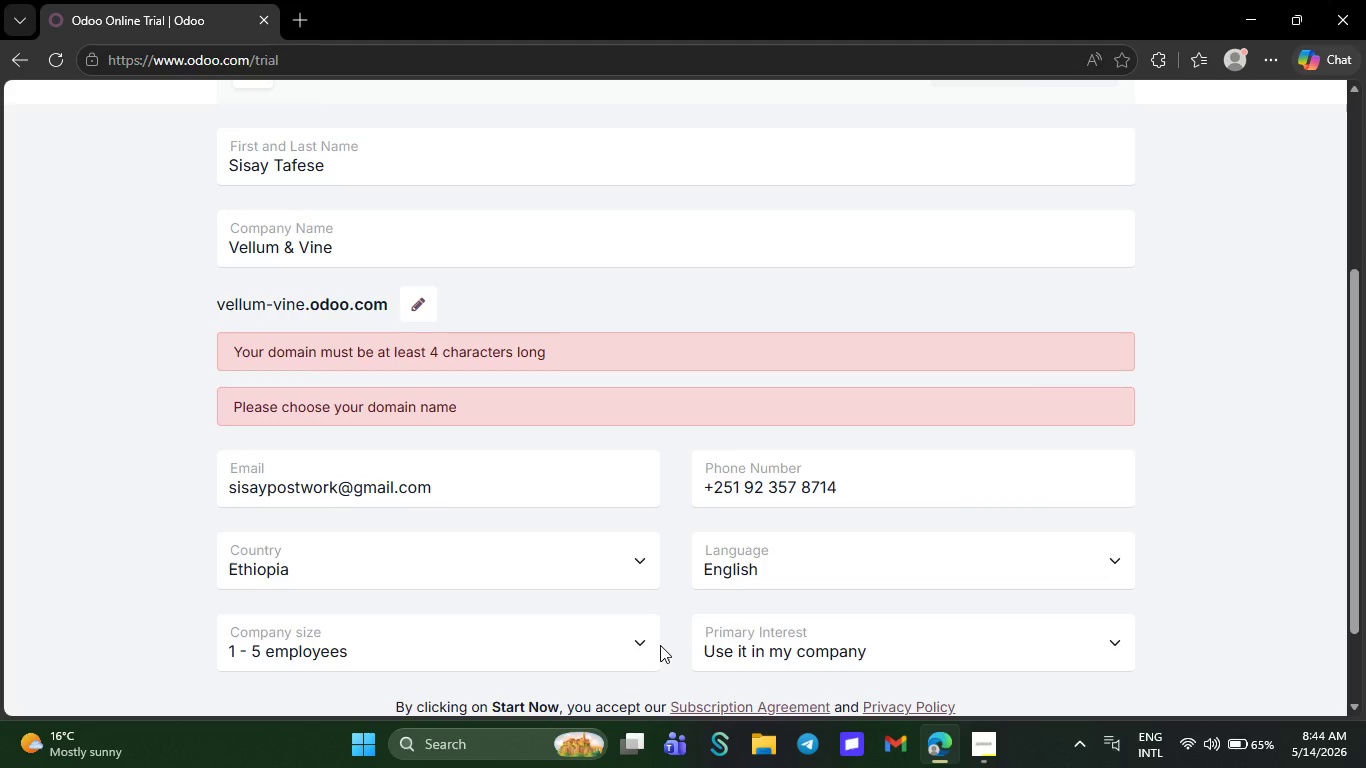 
wait(16.27)
 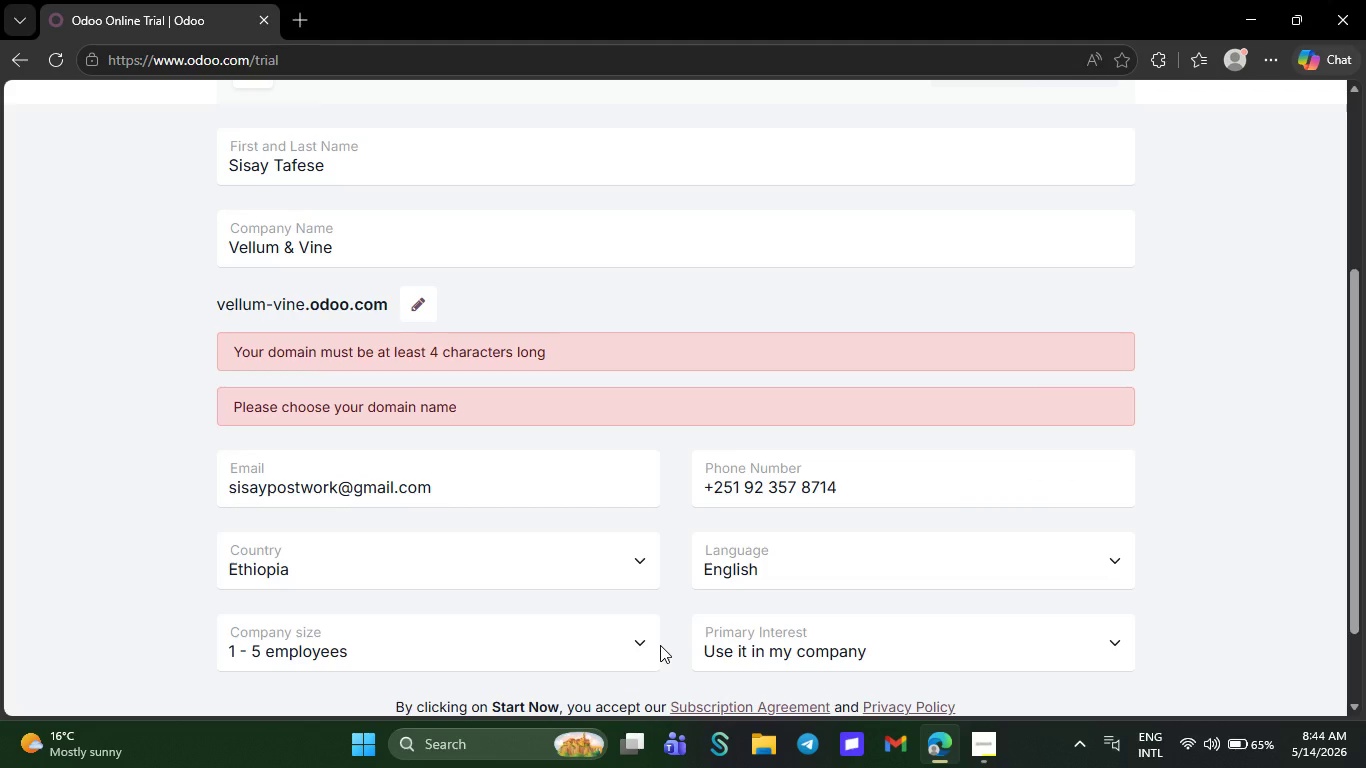 
left_click([388, 254])
 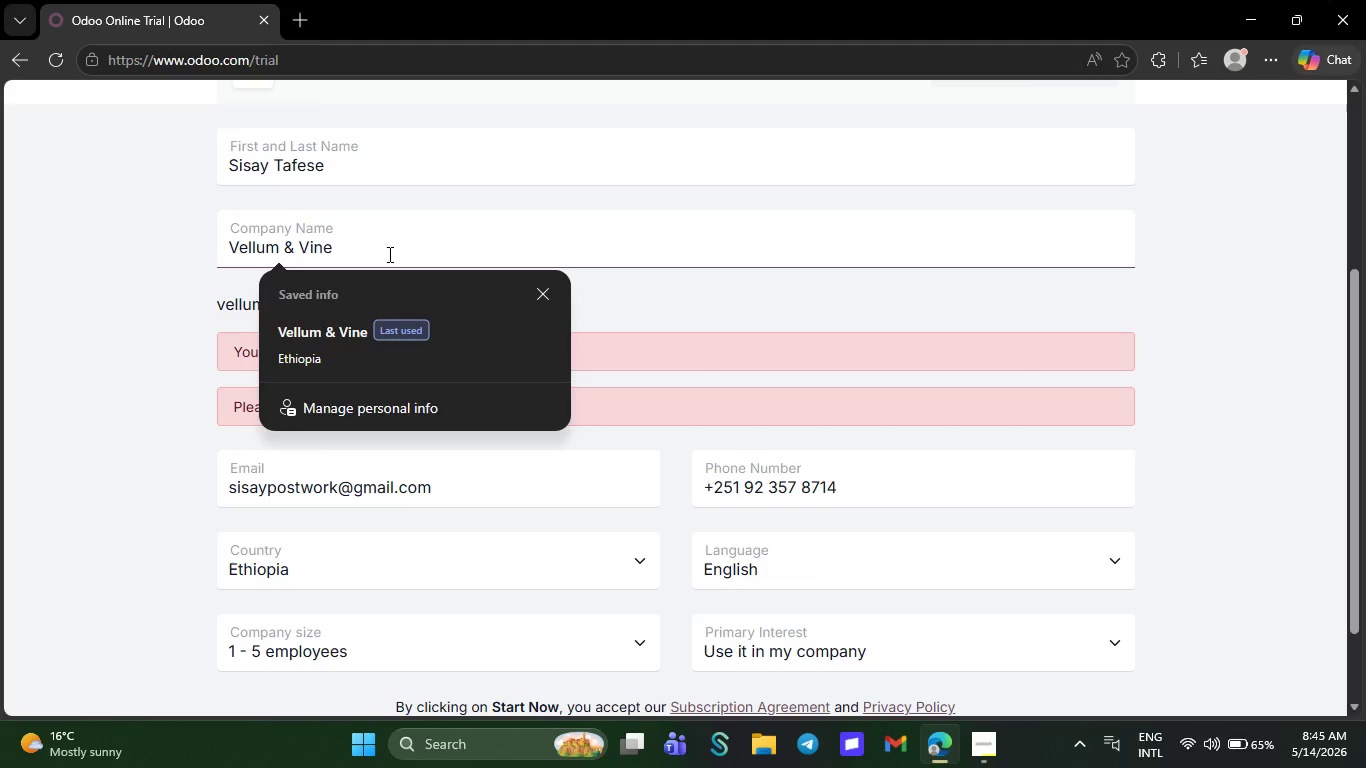 
key(Backspace)
 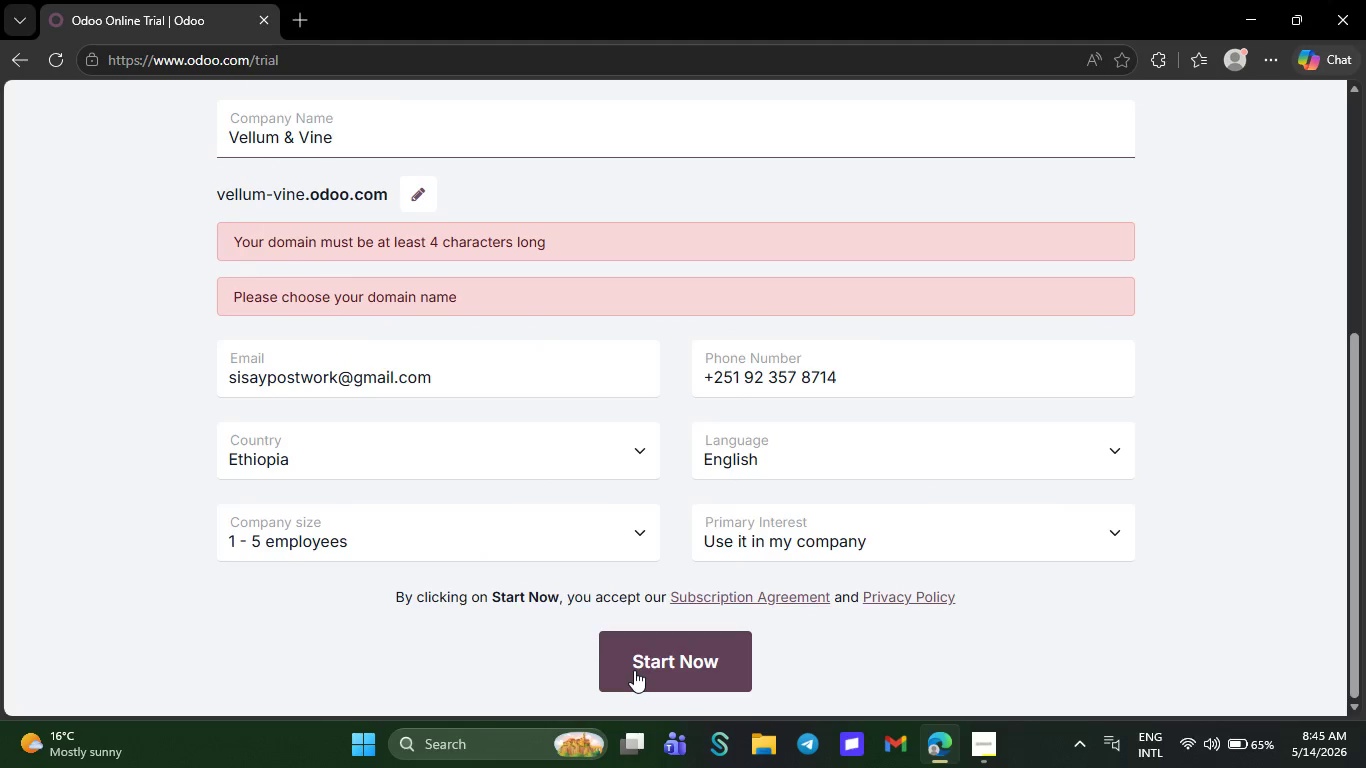 
left_click([634, 670])
 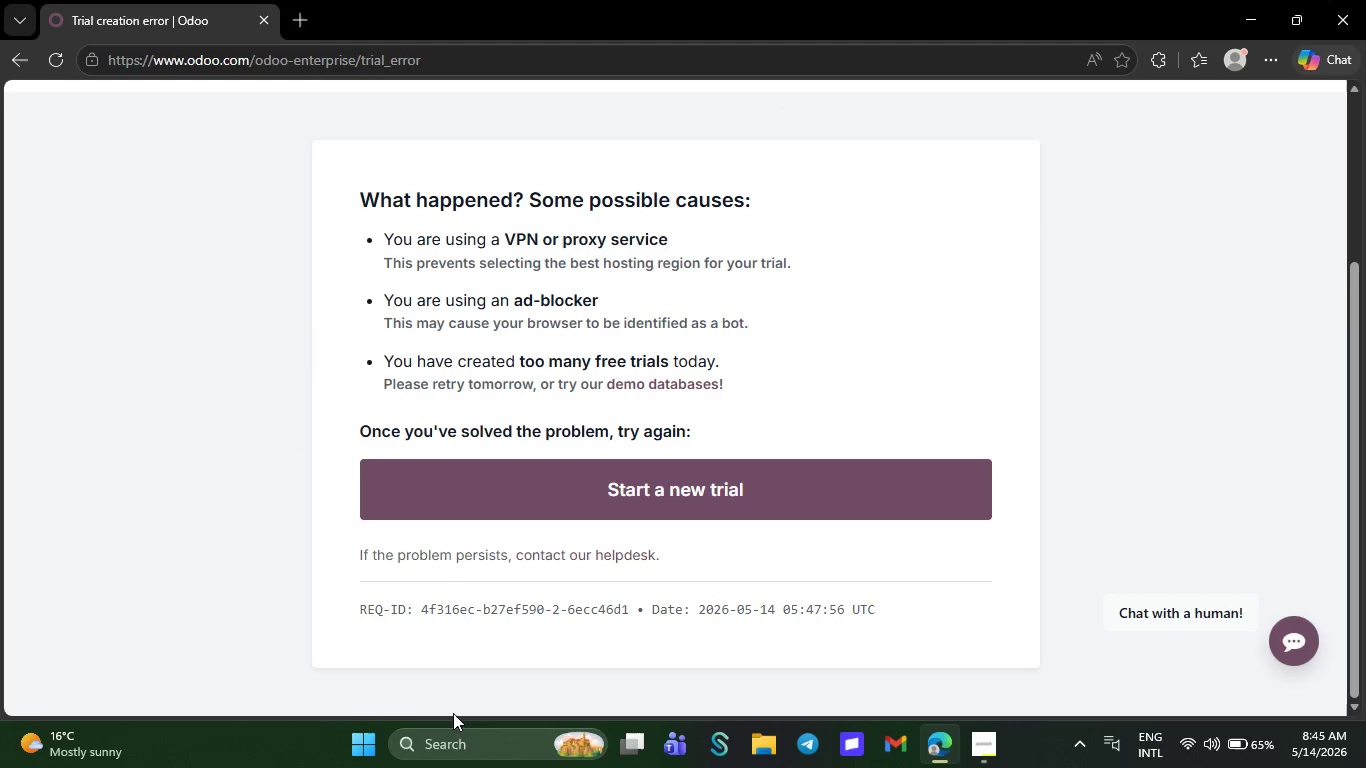 
wait(10.09)
 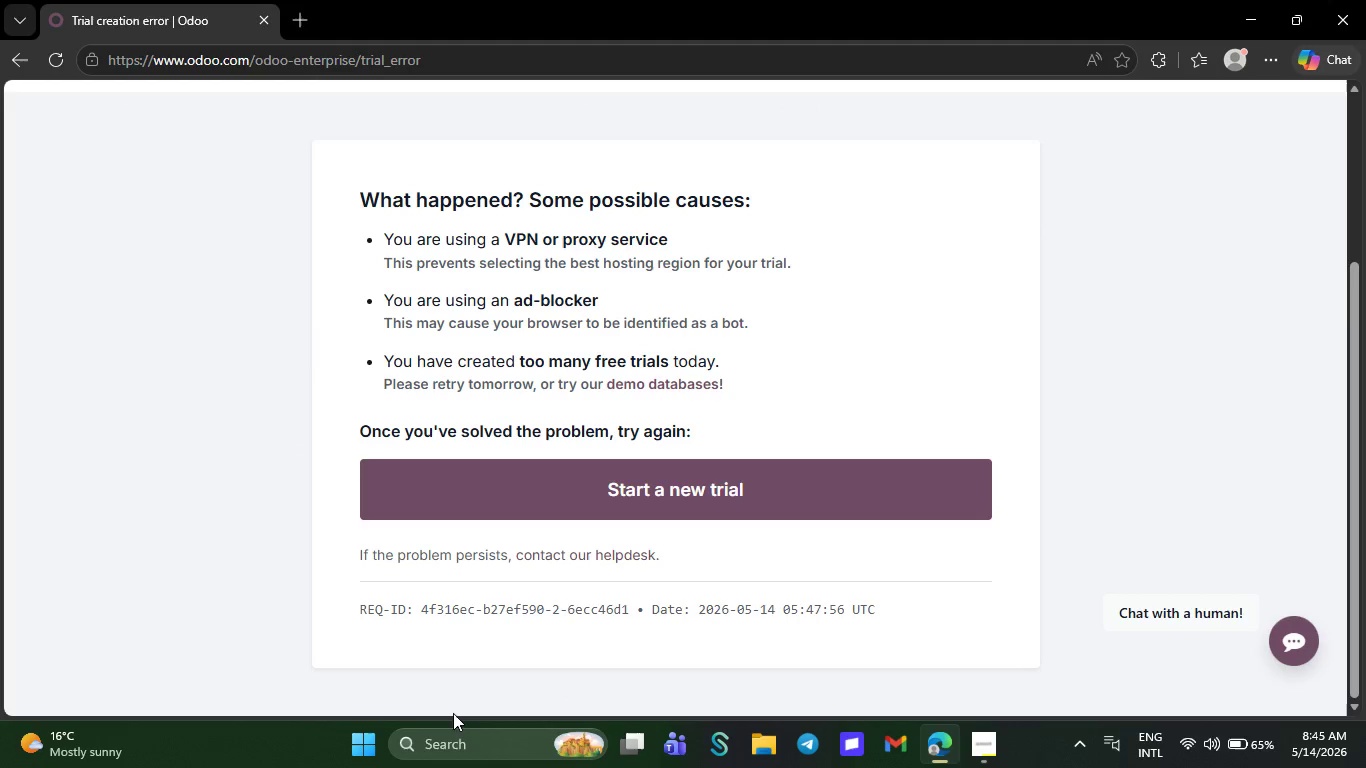 
left_click([611, 495])
 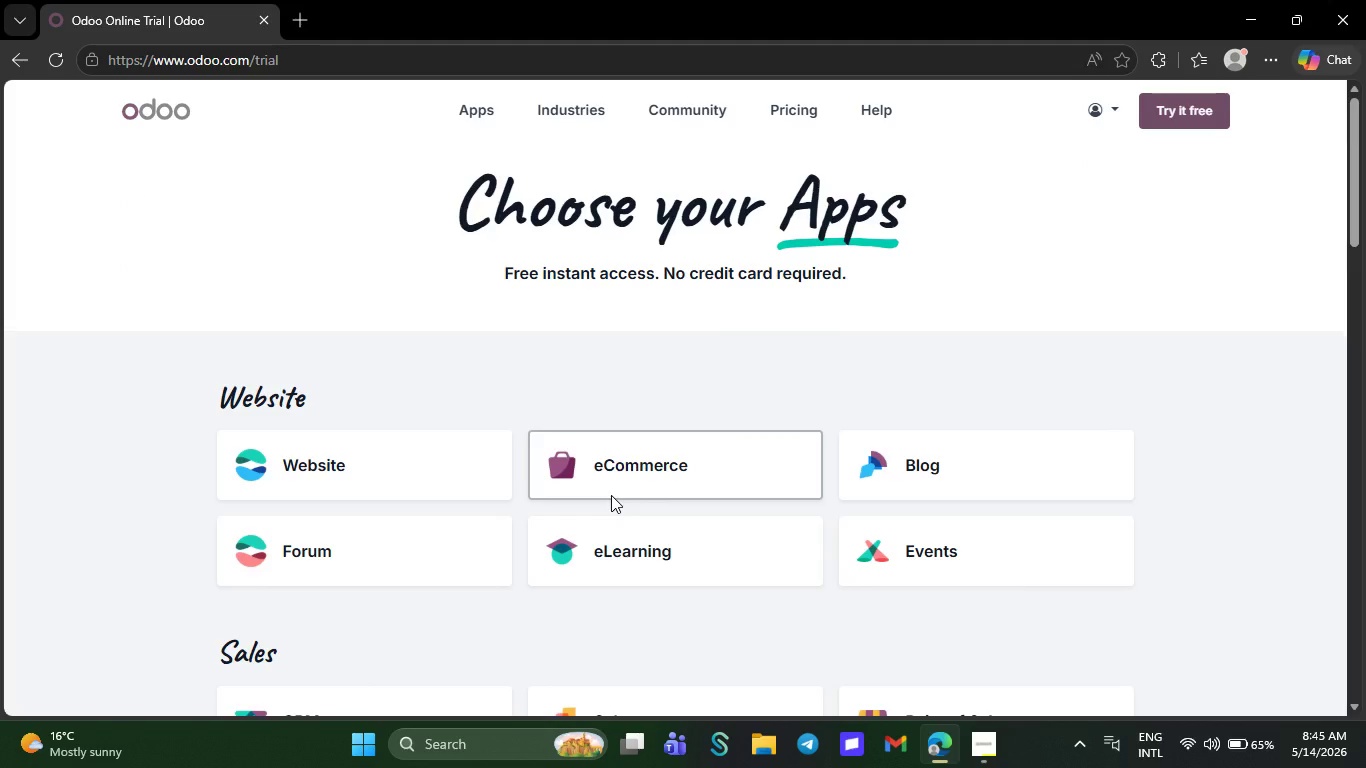 
wait(32.74)
 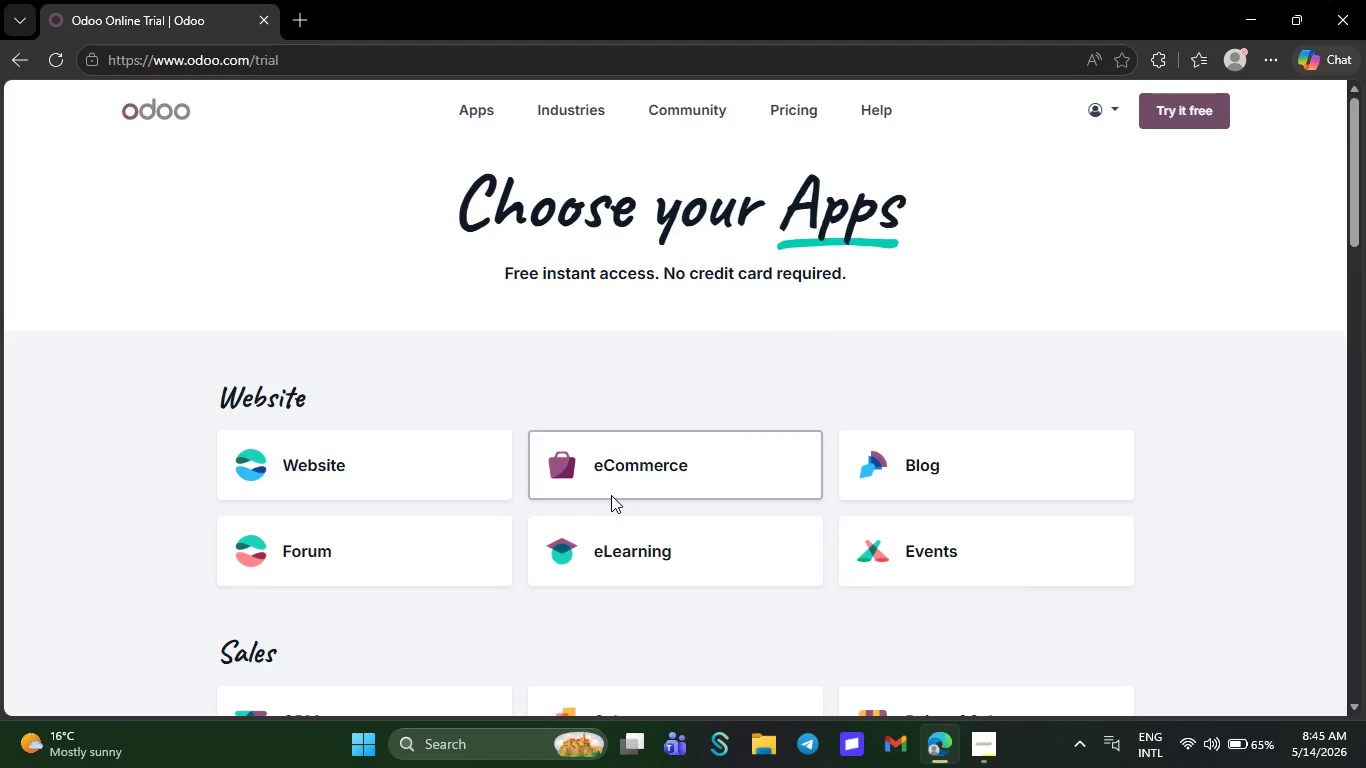 
mouse_move([360, 604])
 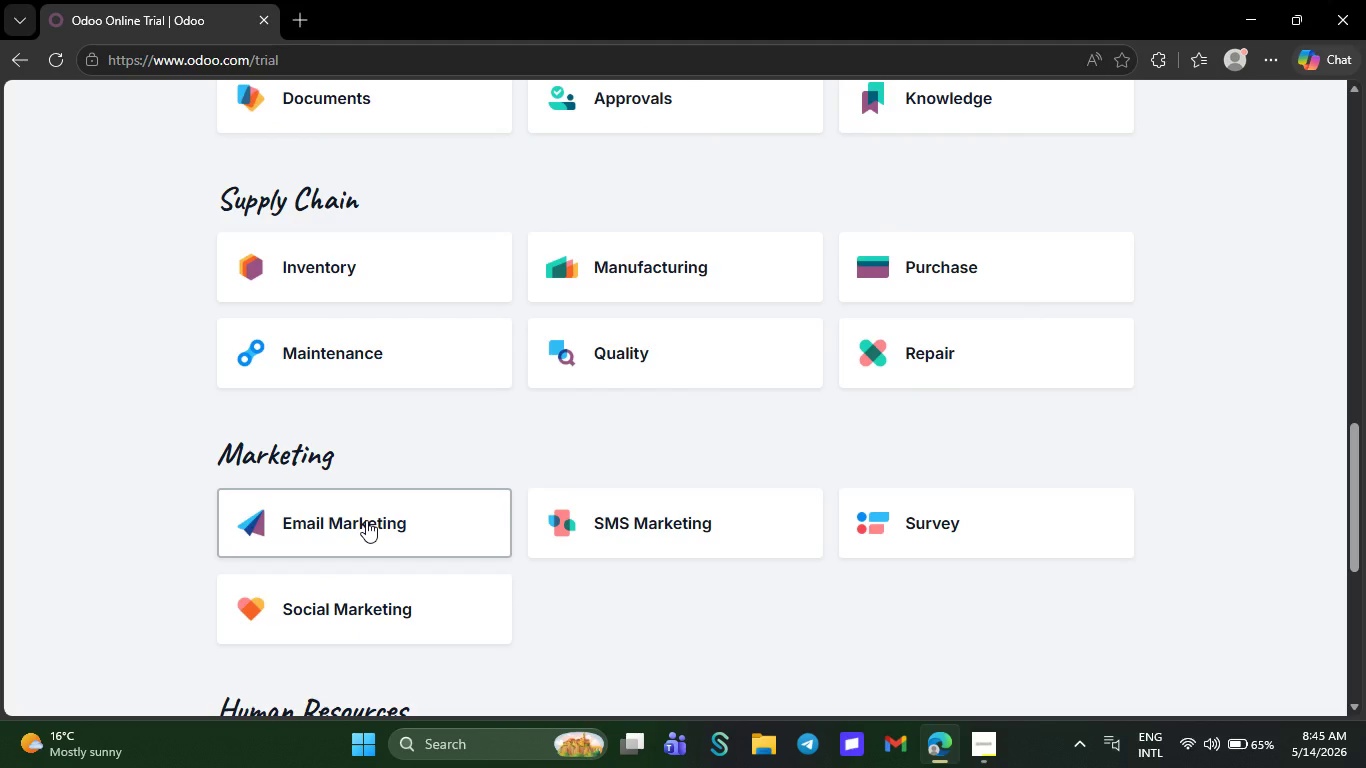 
left_click([366, 520])
 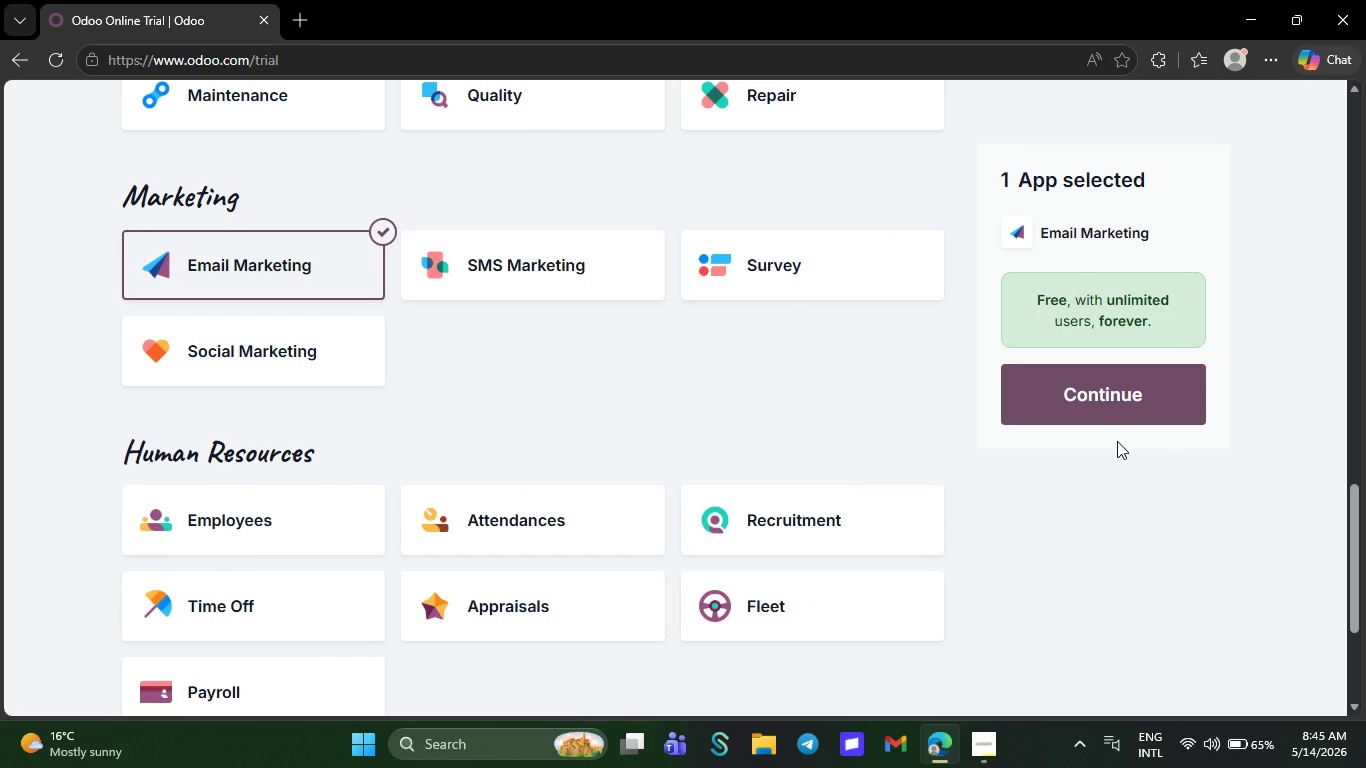 
wait(7.53)
 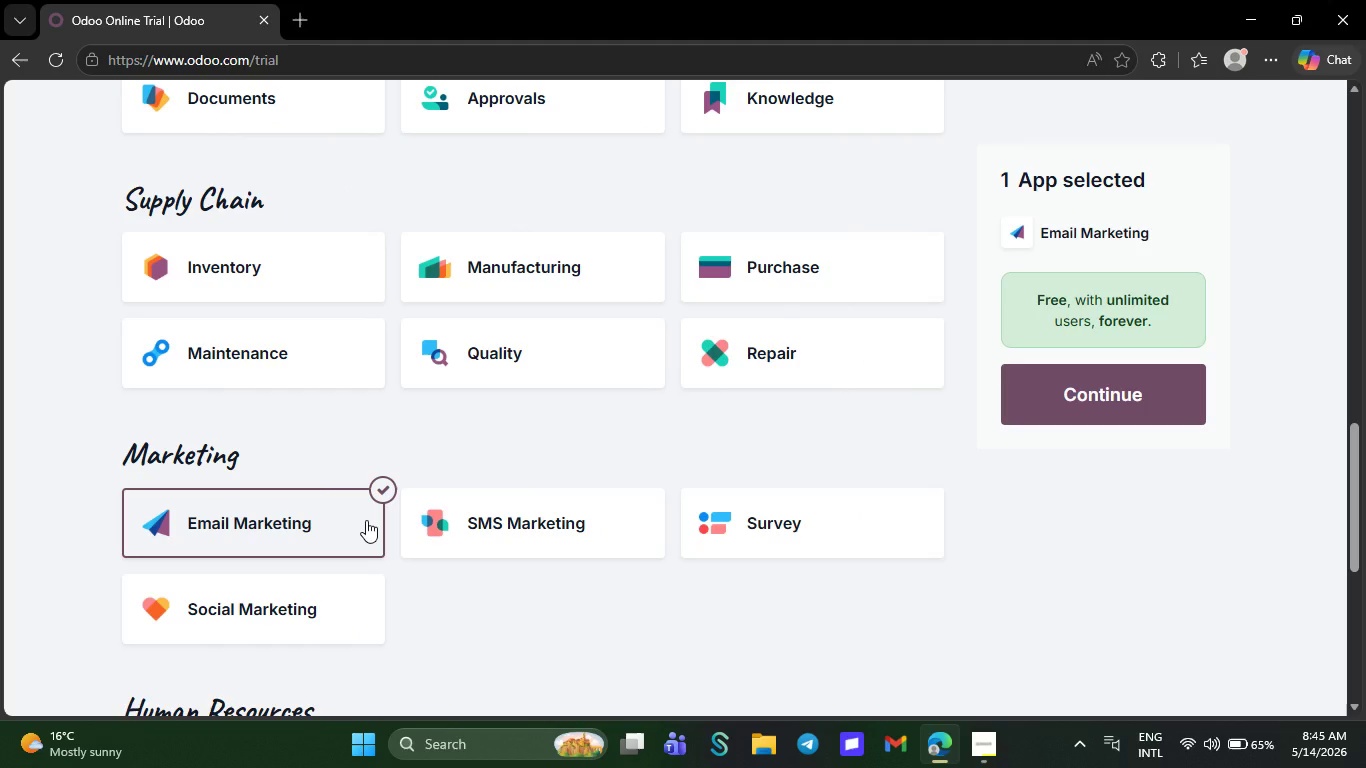 
left_click([1087, 388])
 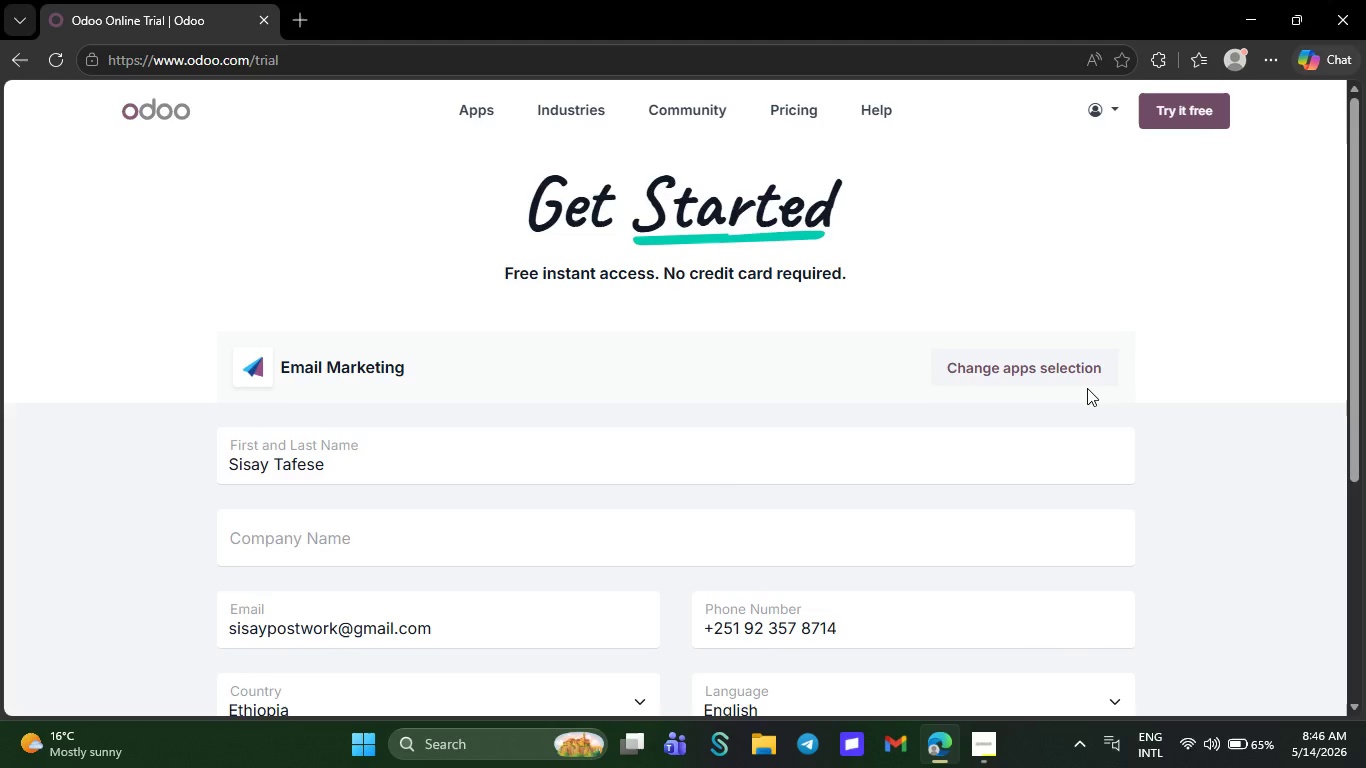 
wait(17.83)
 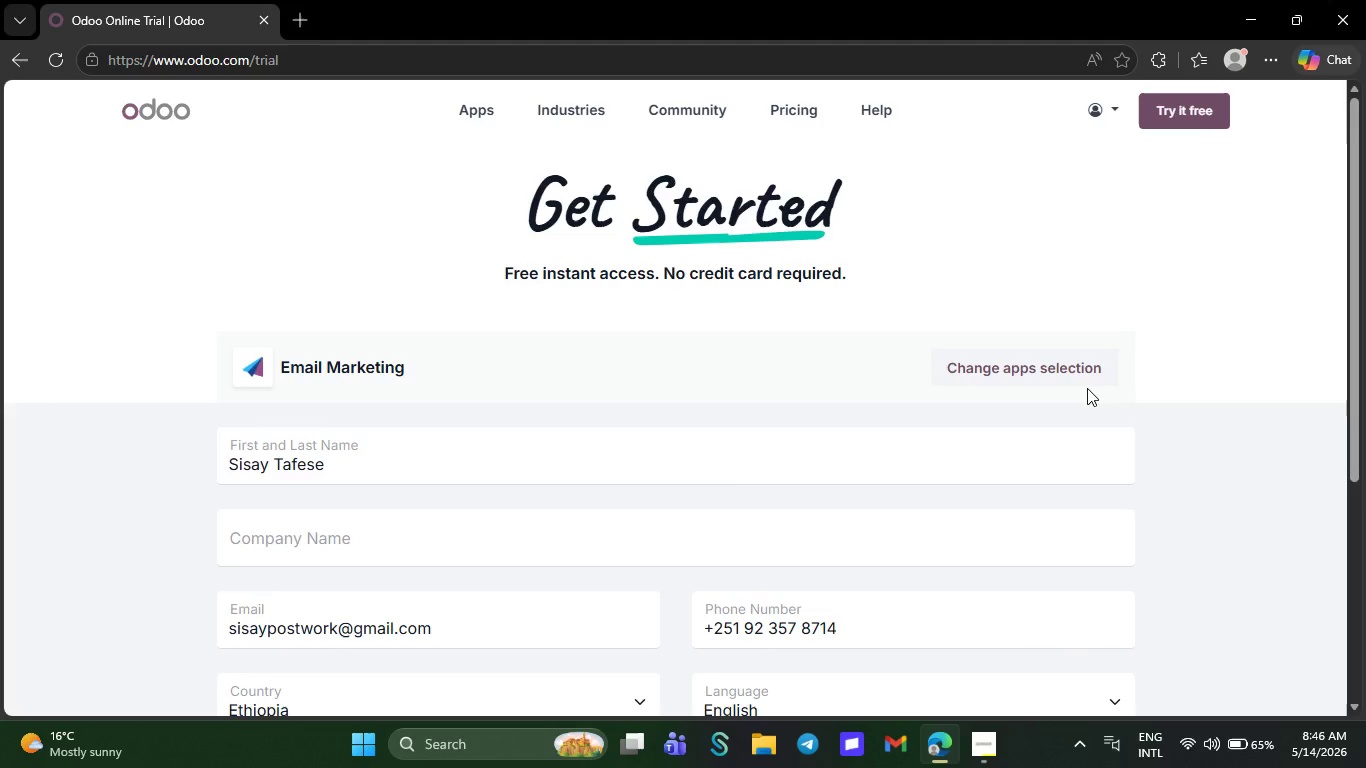 
left_click([530, 538])
 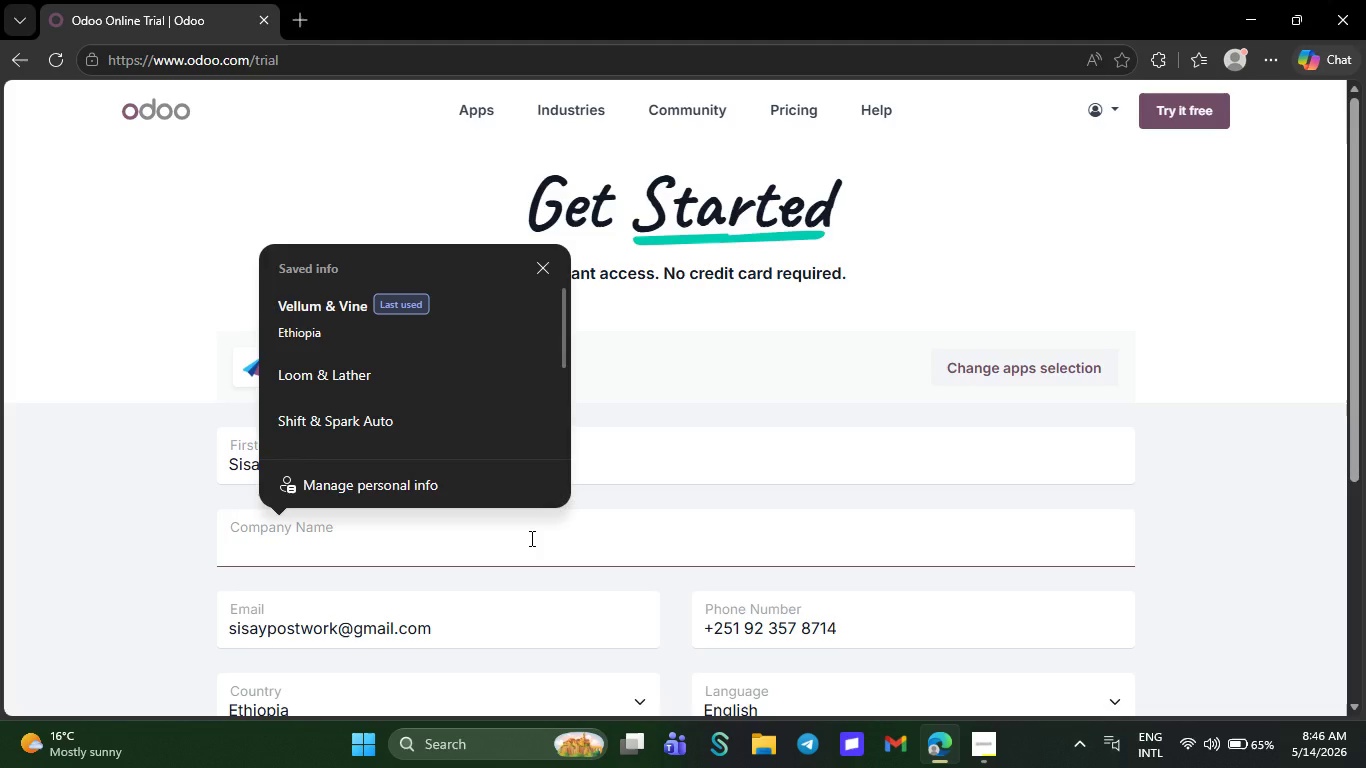 
key(Control+V)
 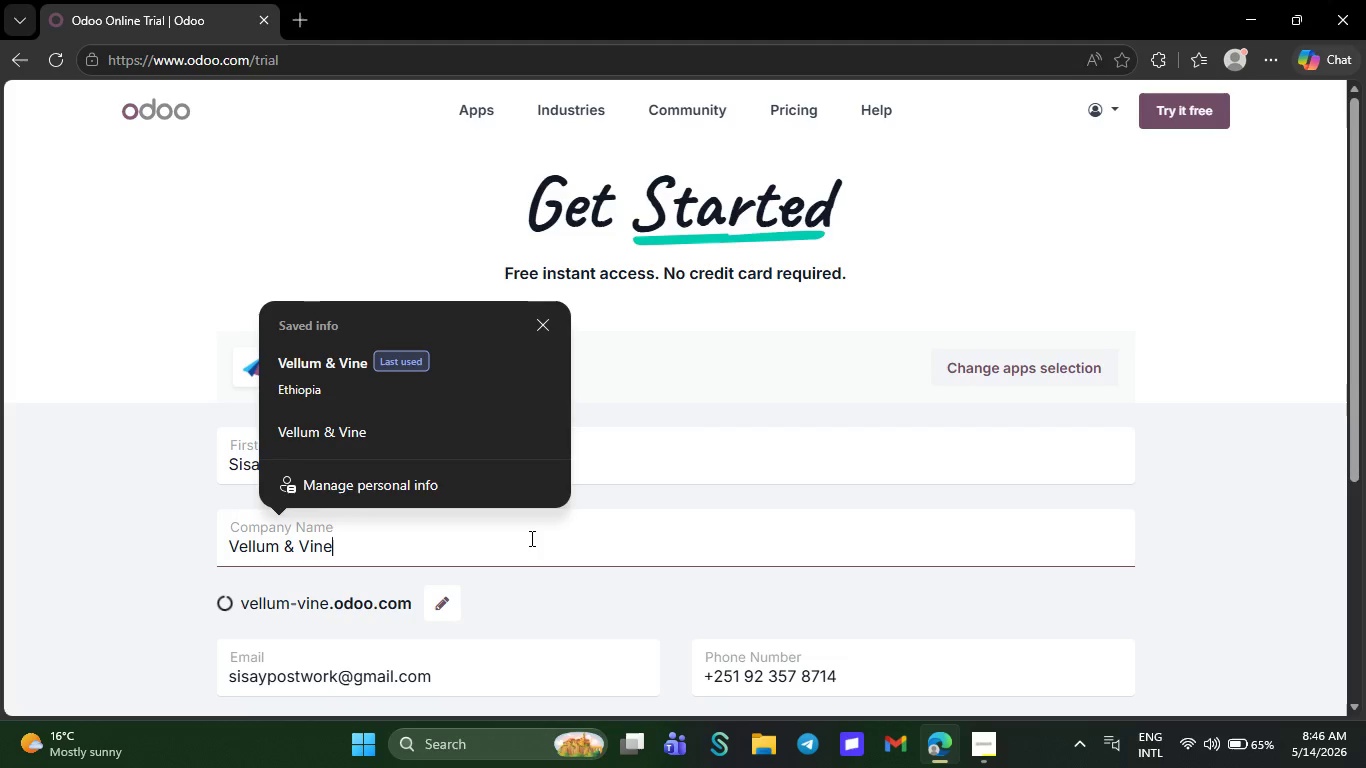 
key(Backspace)
 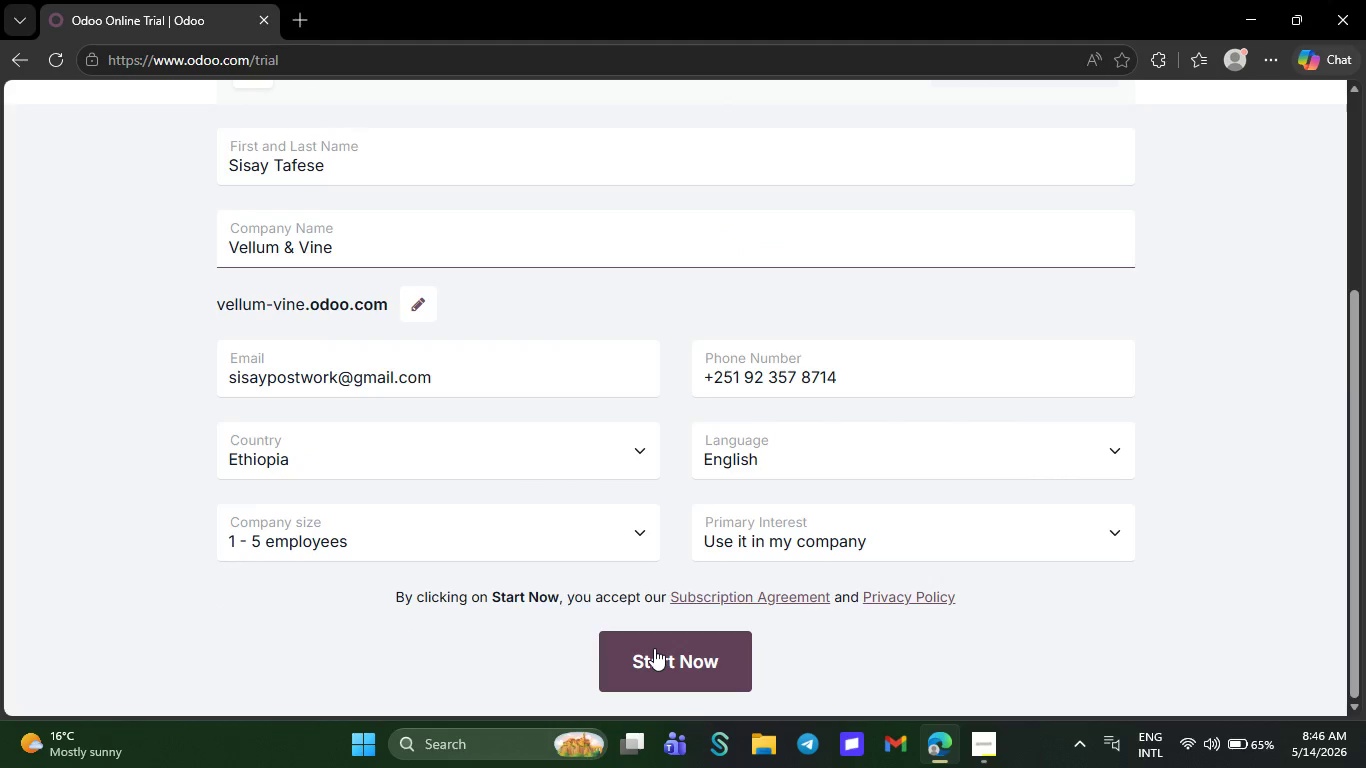 
wait(5.89)
 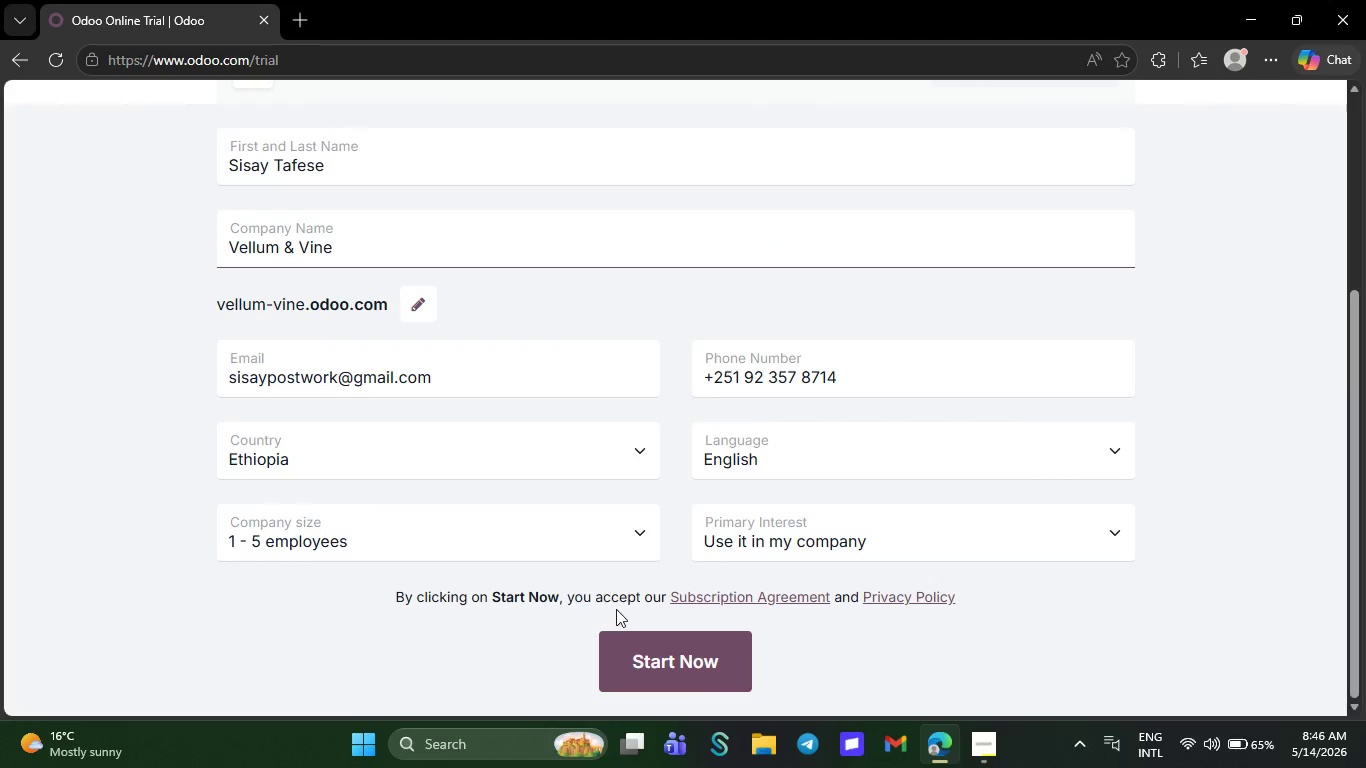 
left_click([654, 648])
 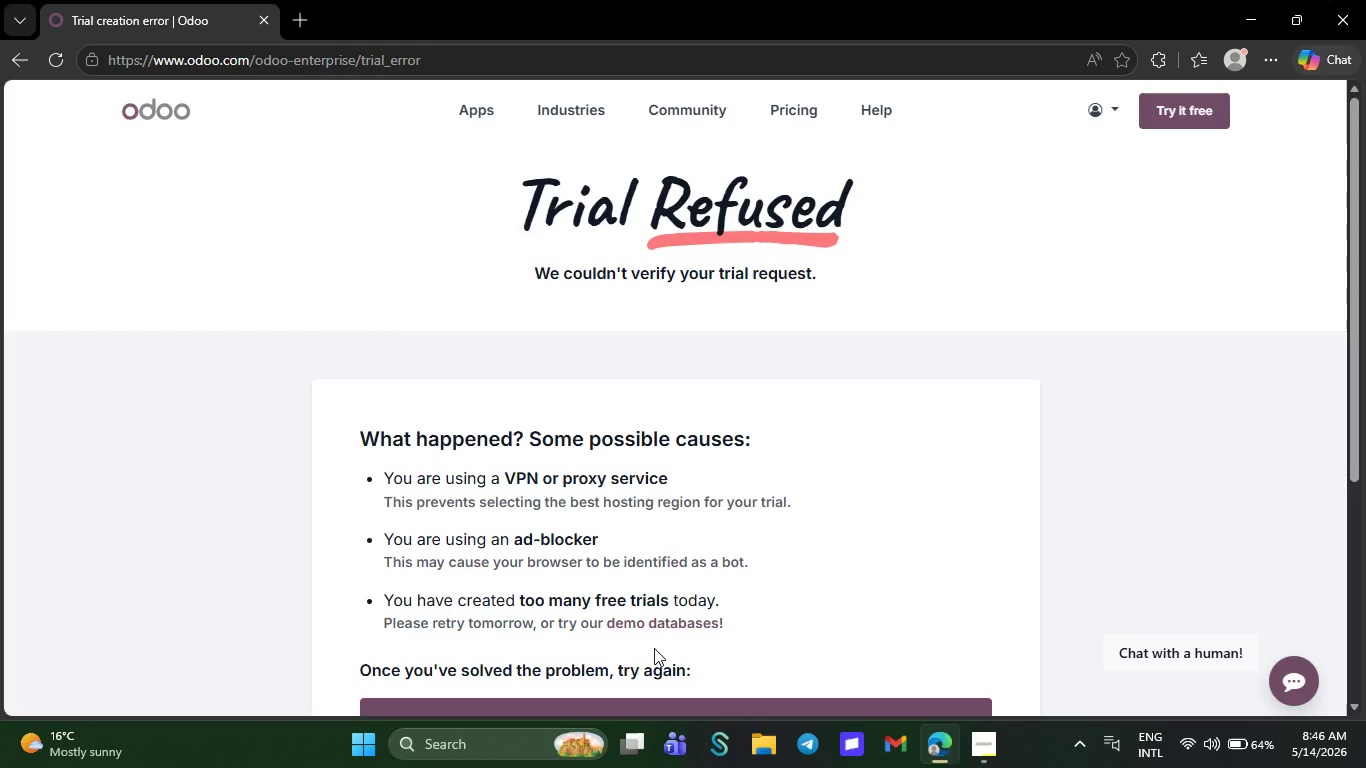 
wait(29.04)
 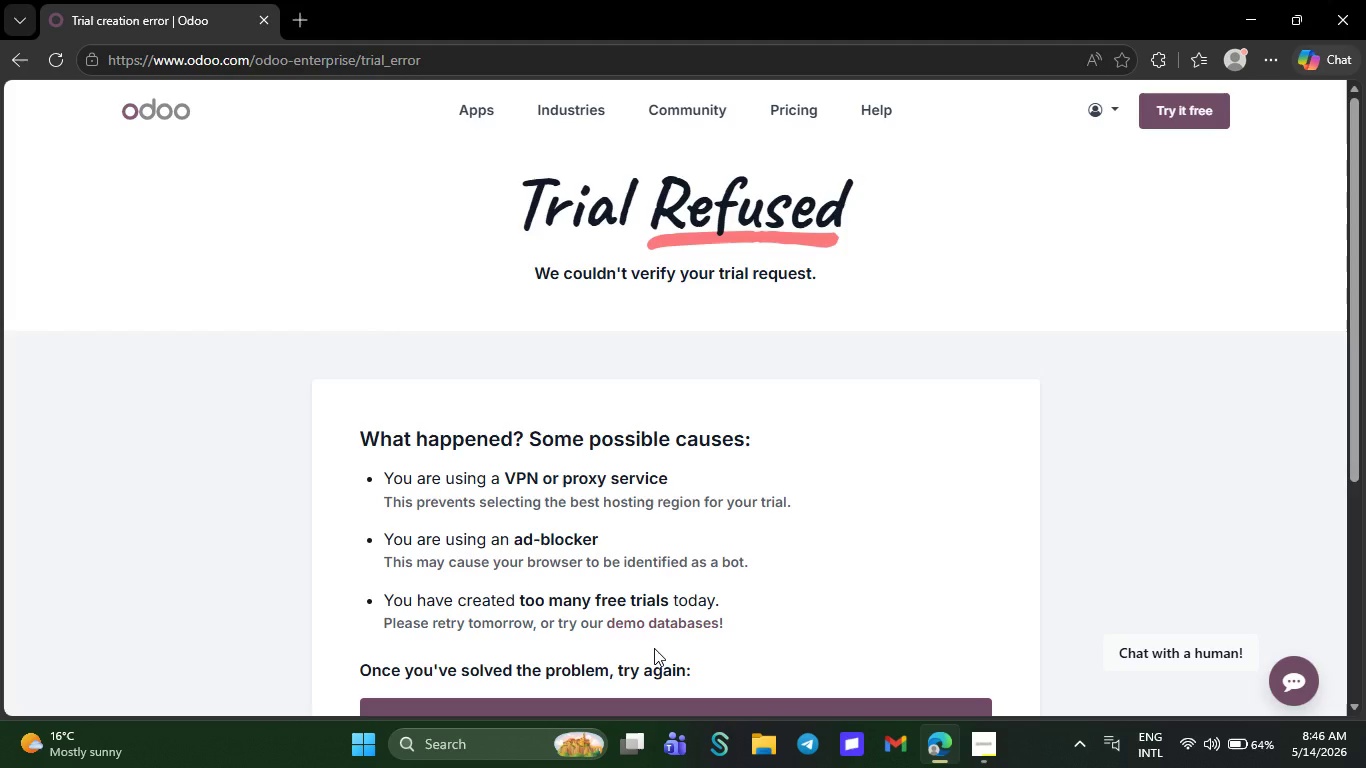 
mouse_move([738, 775])
 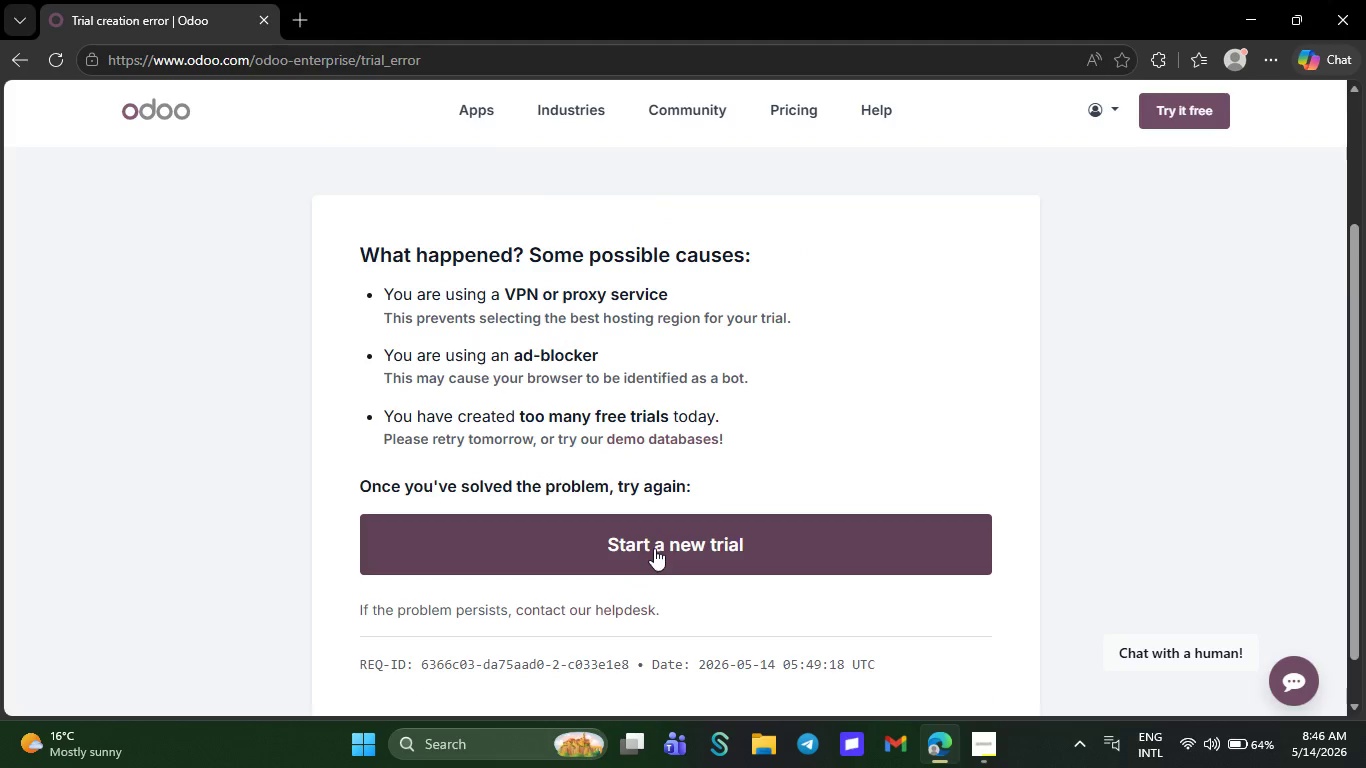 
left_click([654, 548])
 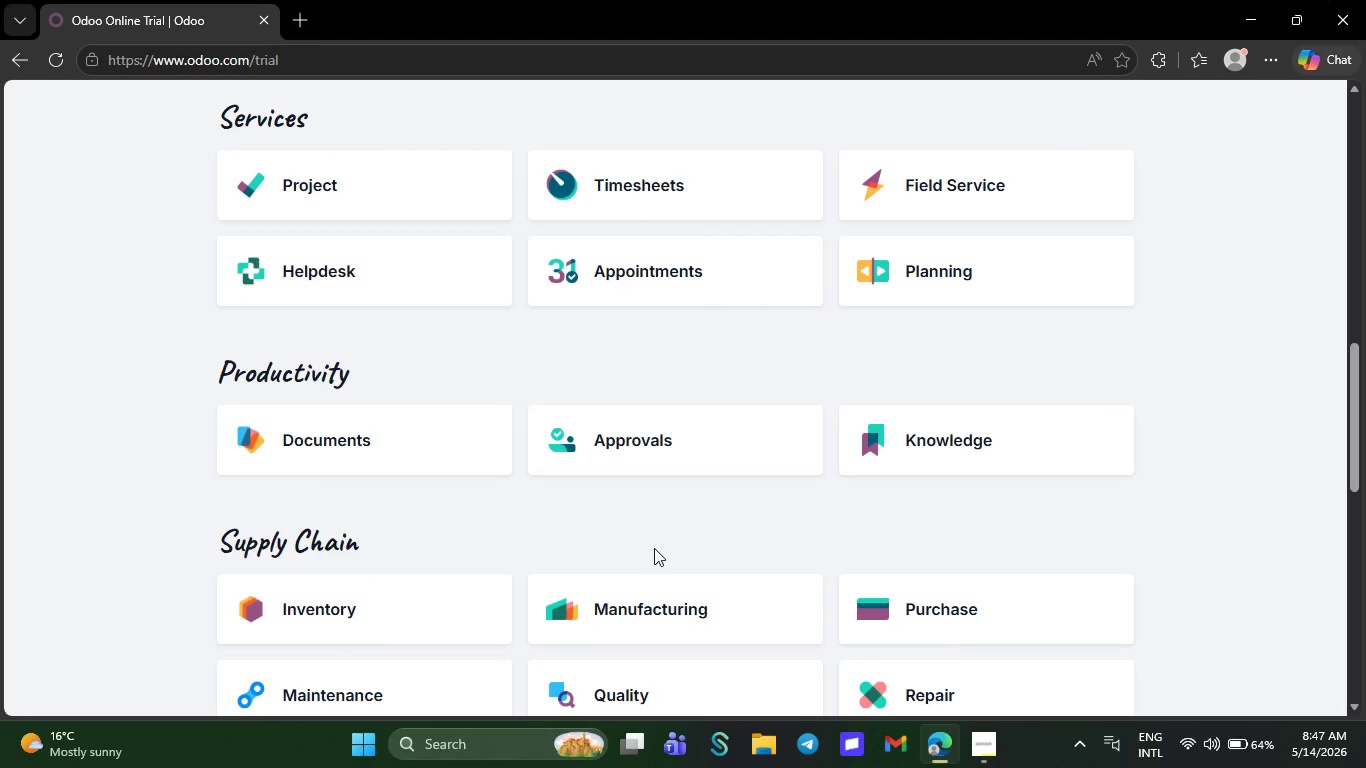 
wait(56.19)
 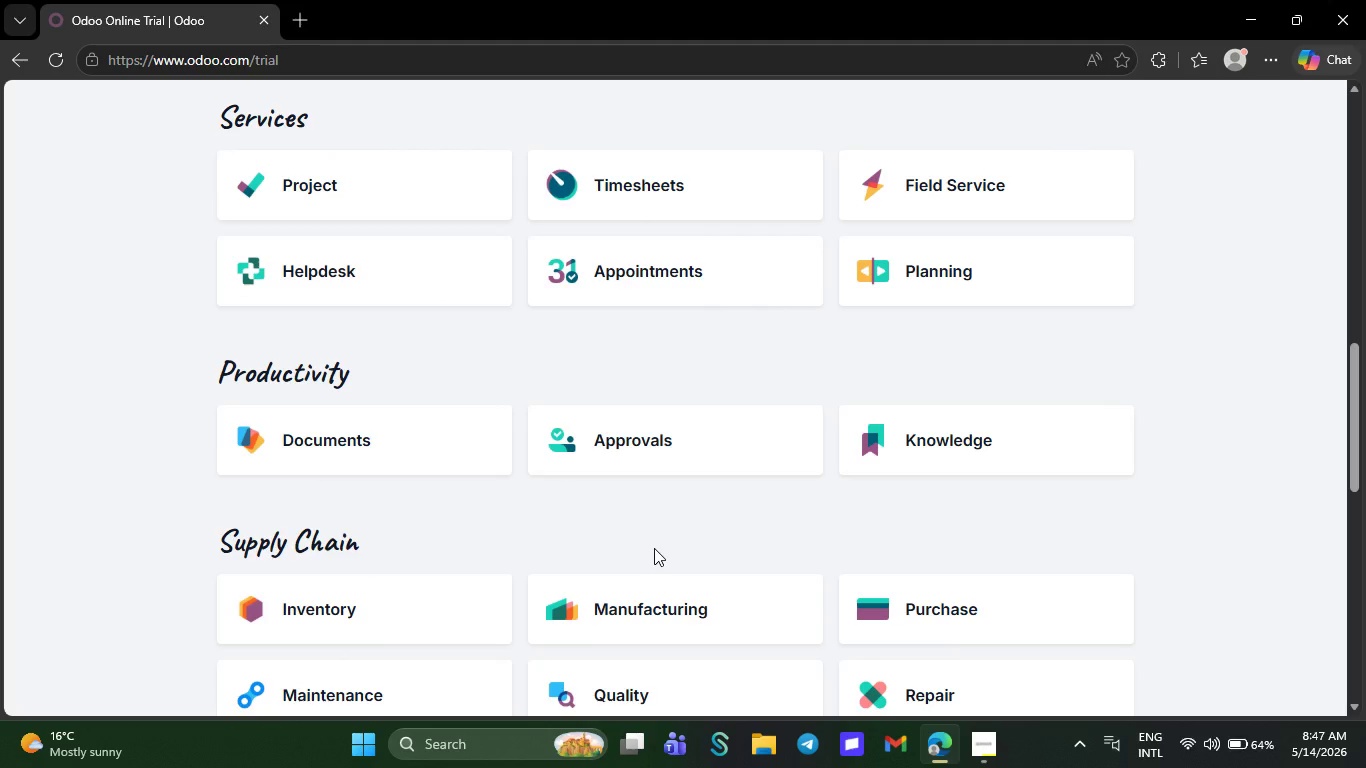 
left_click([432, 518])
 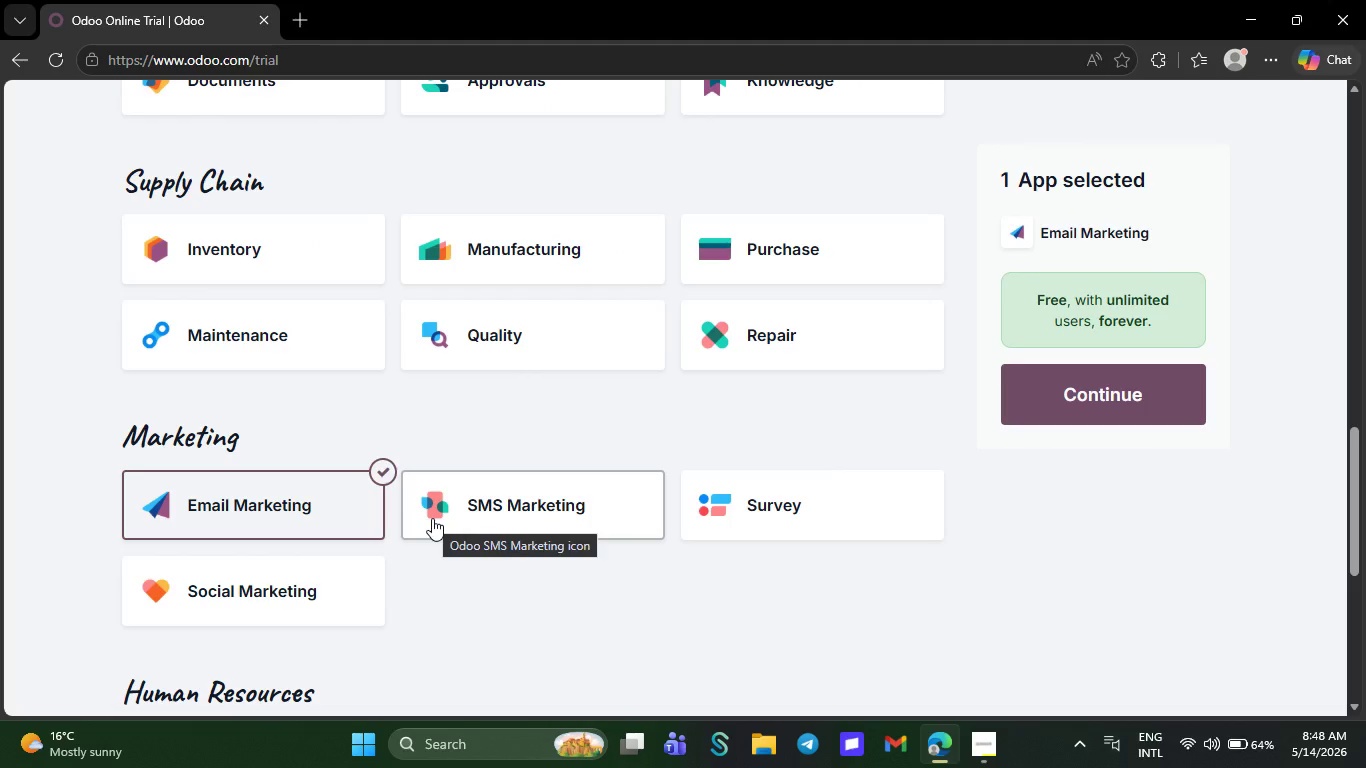 
wait(7.28)
 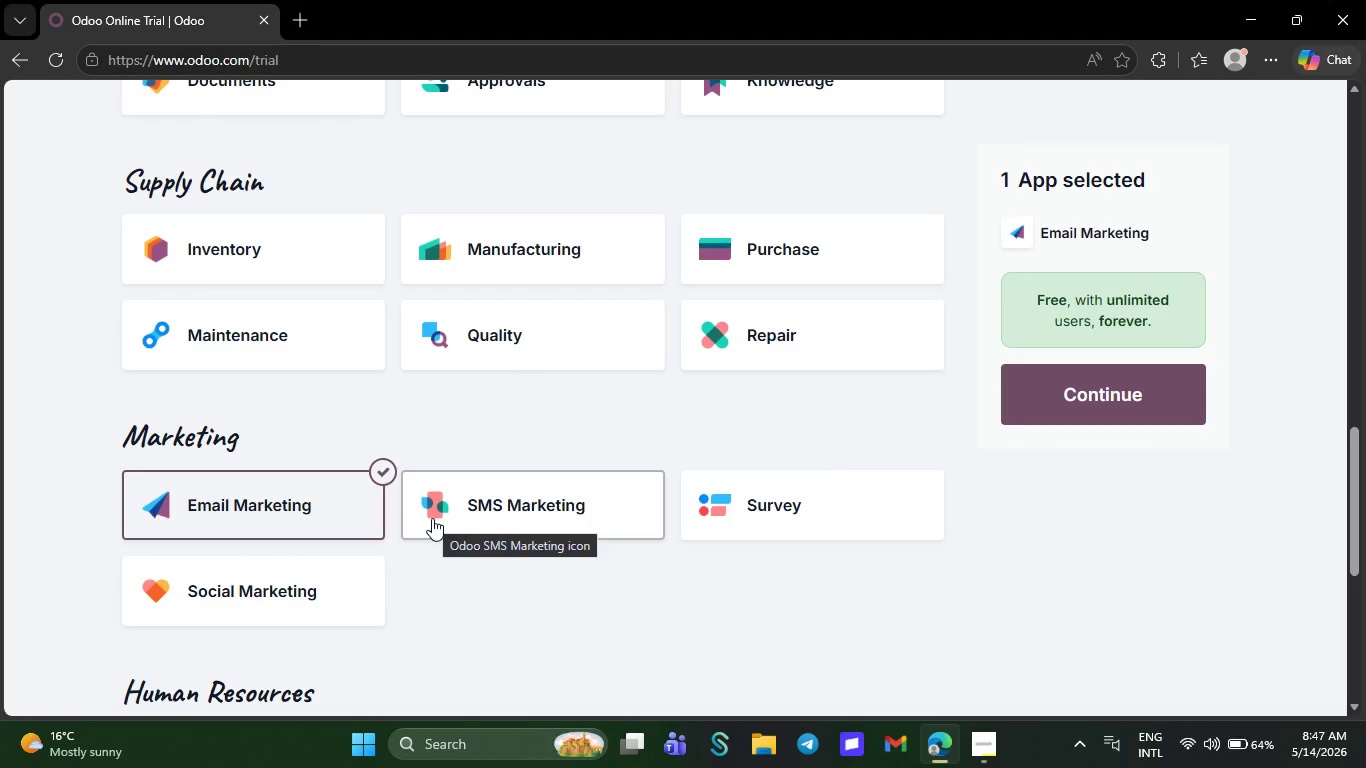 
left_click([1068, 378])
 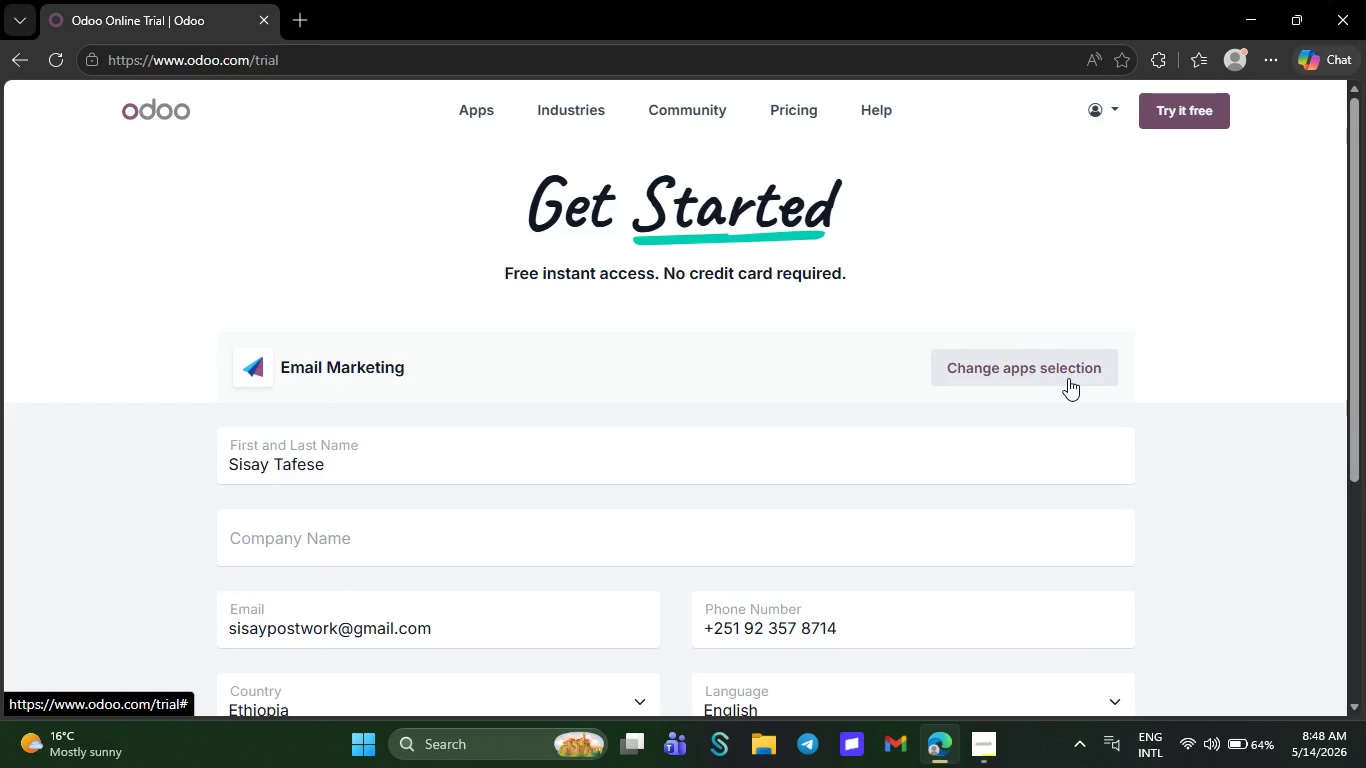 
wait(7.64)
 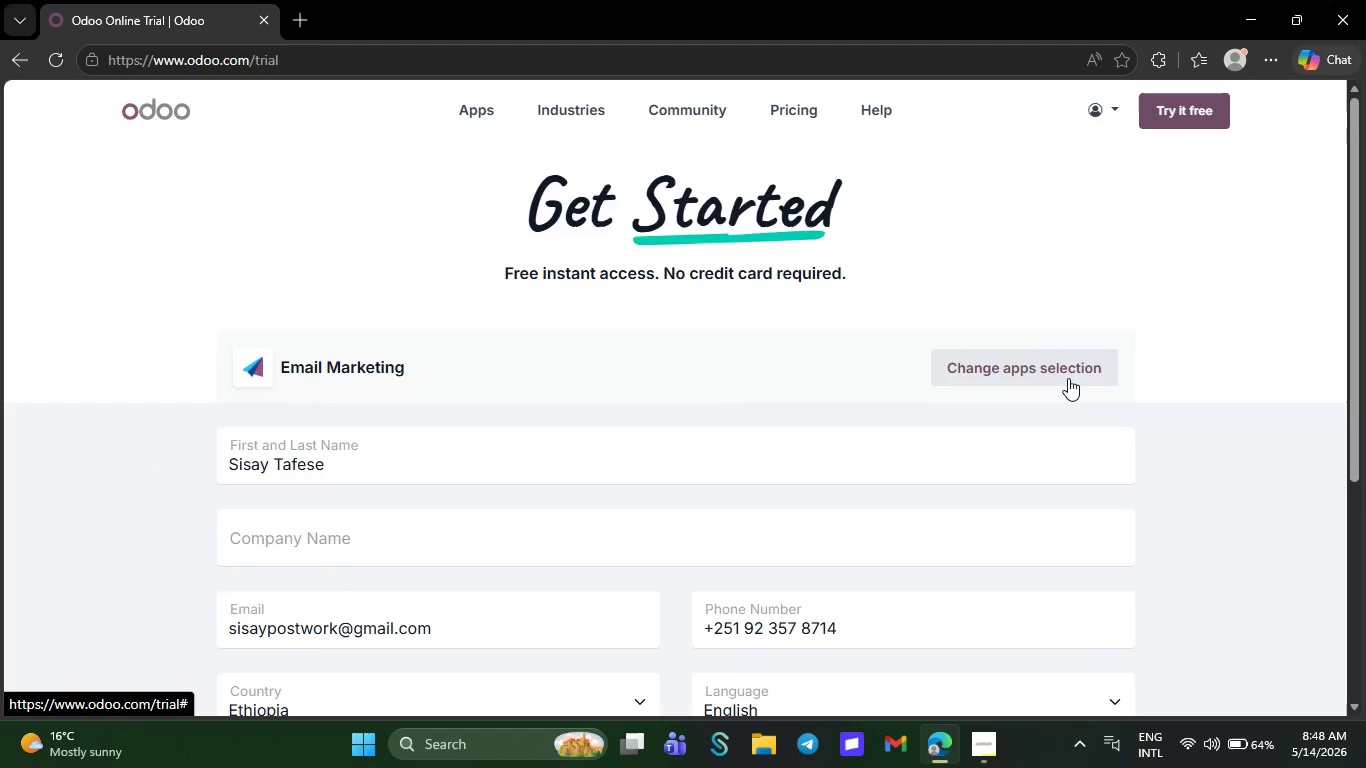 
left_click([496, 547])
 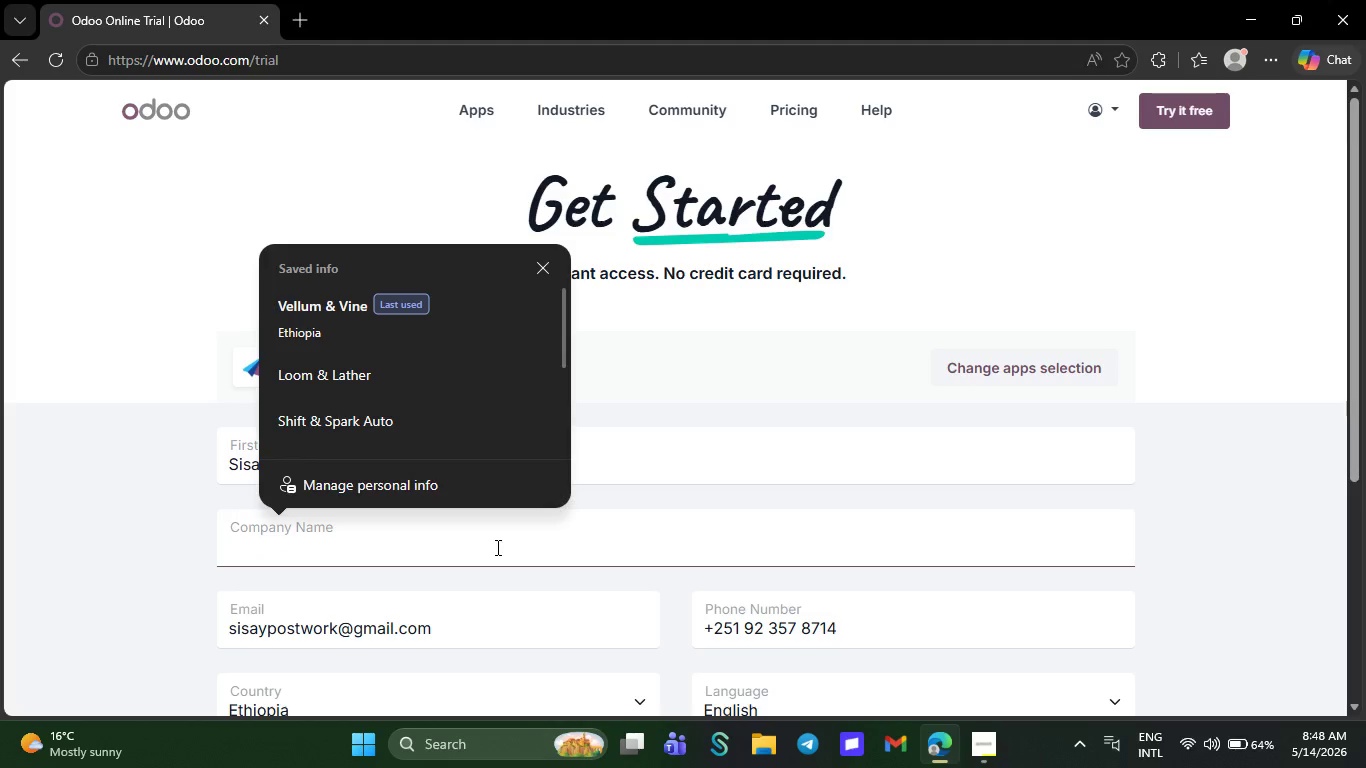 
key(Control+V)
 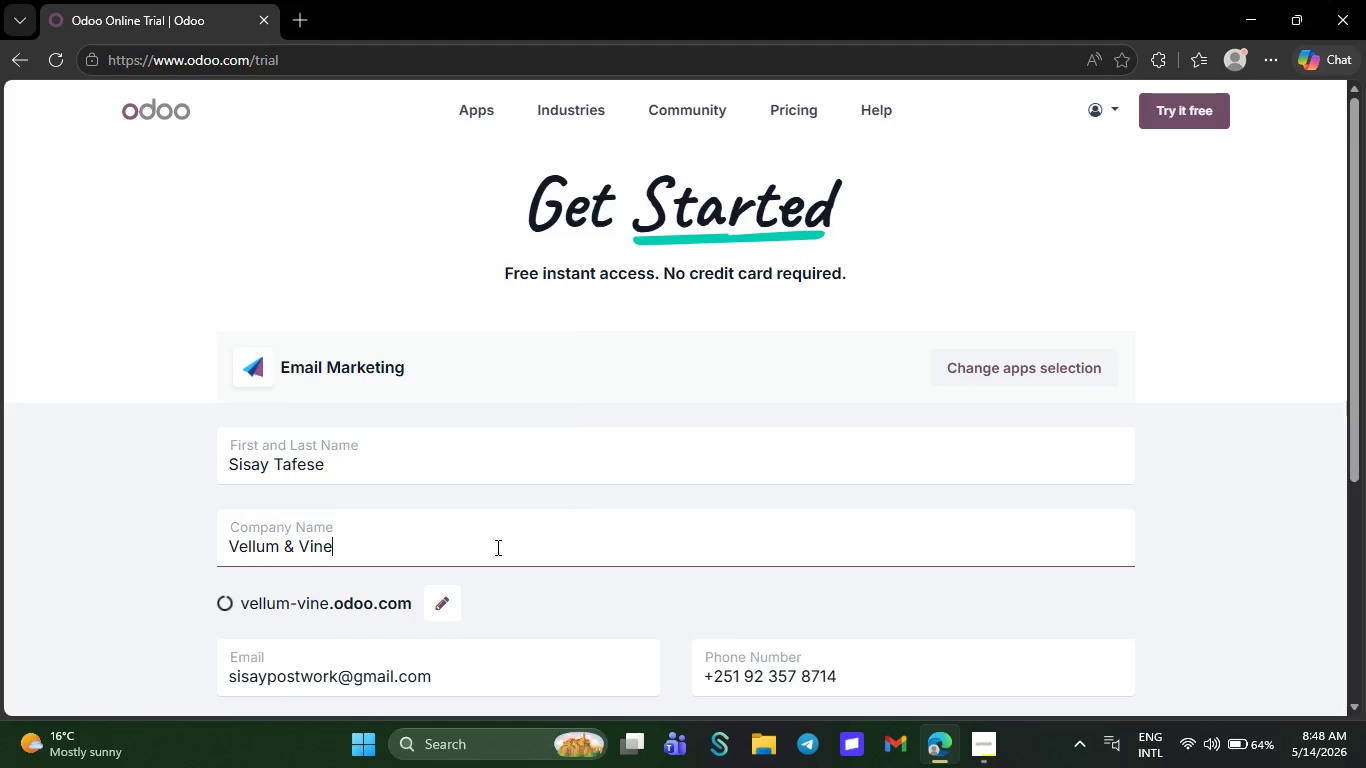 
key(Backspace)
 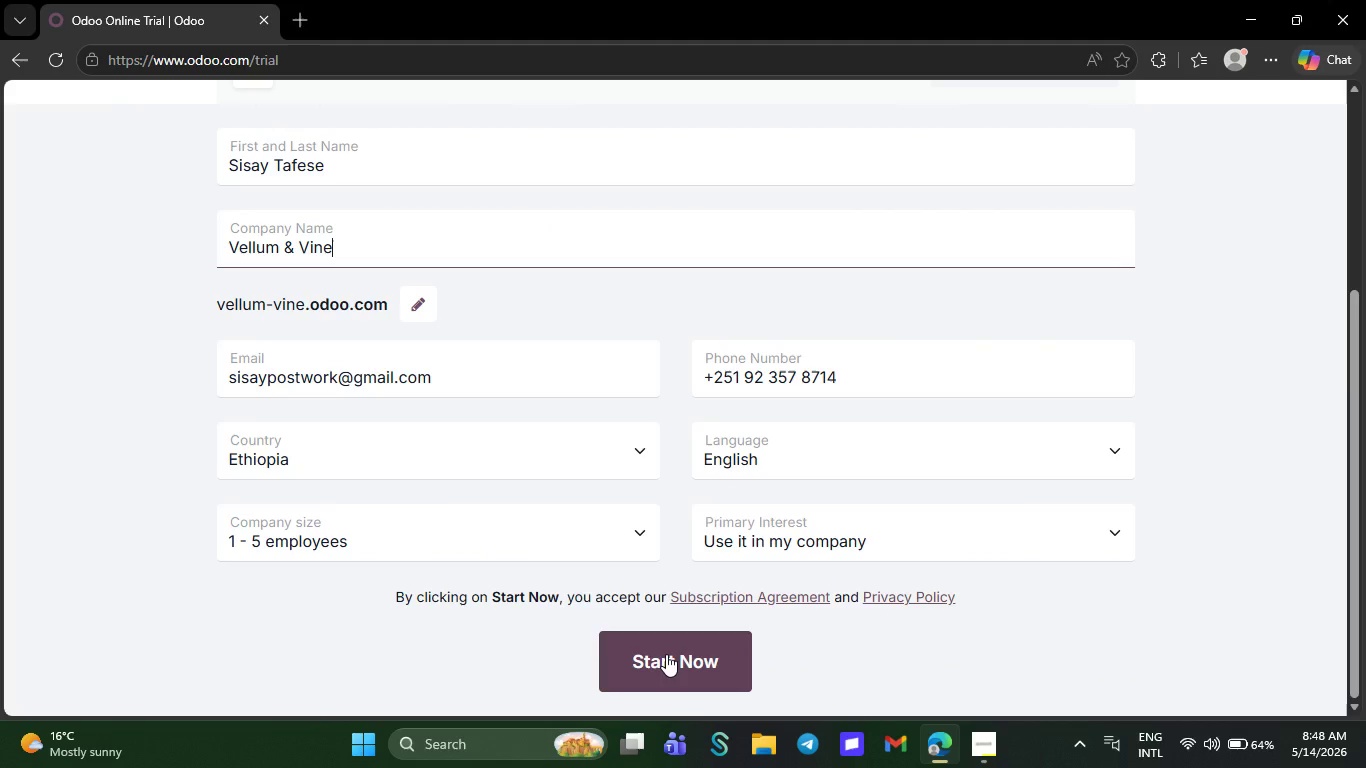 
left_click([666, 654])
 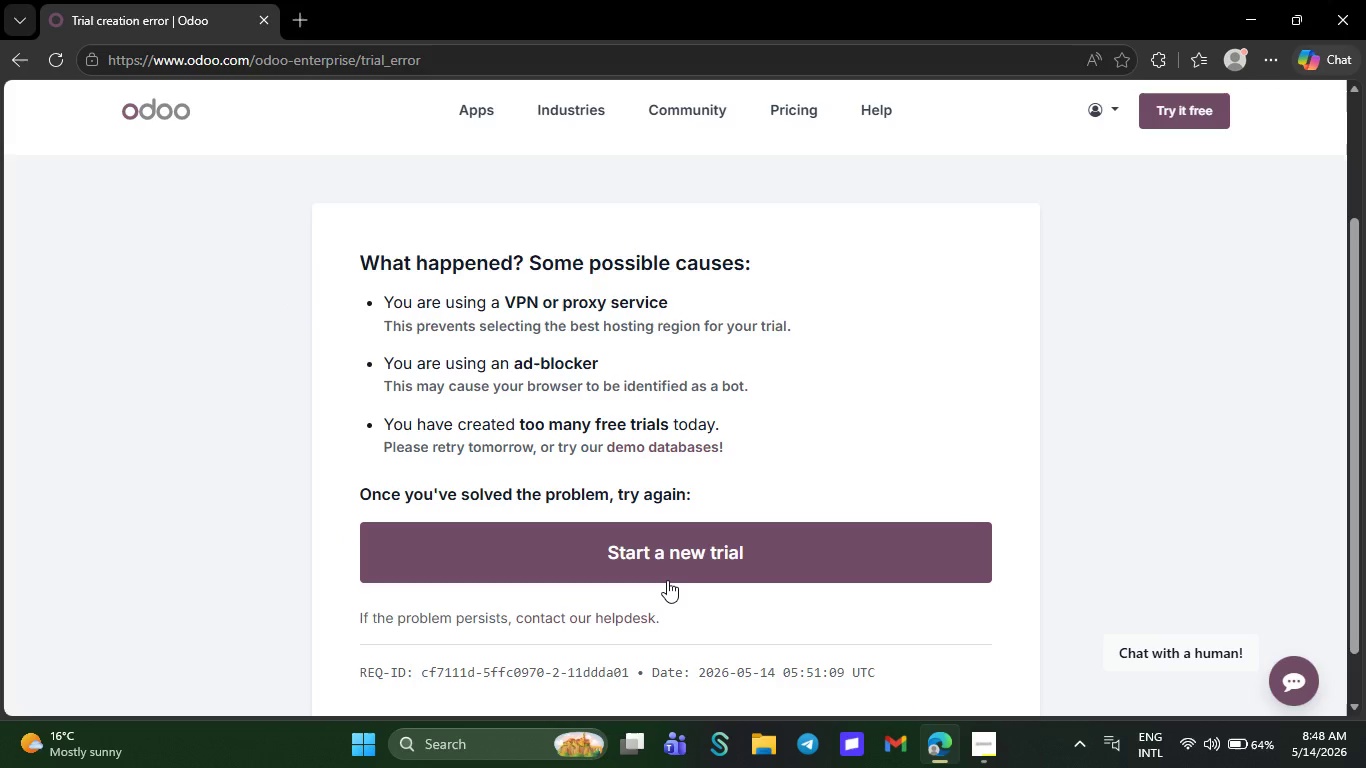 
wait(5.03)
 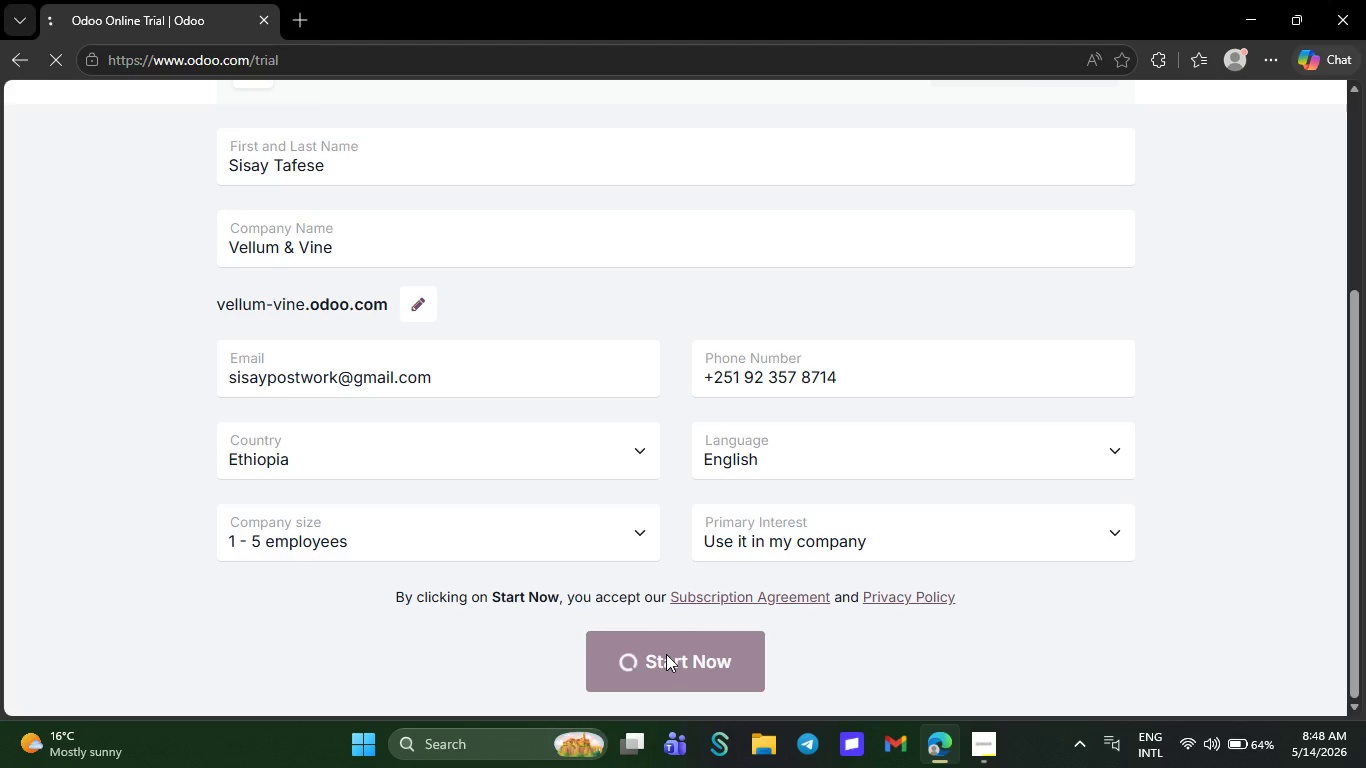 
left_click([664, 580])
 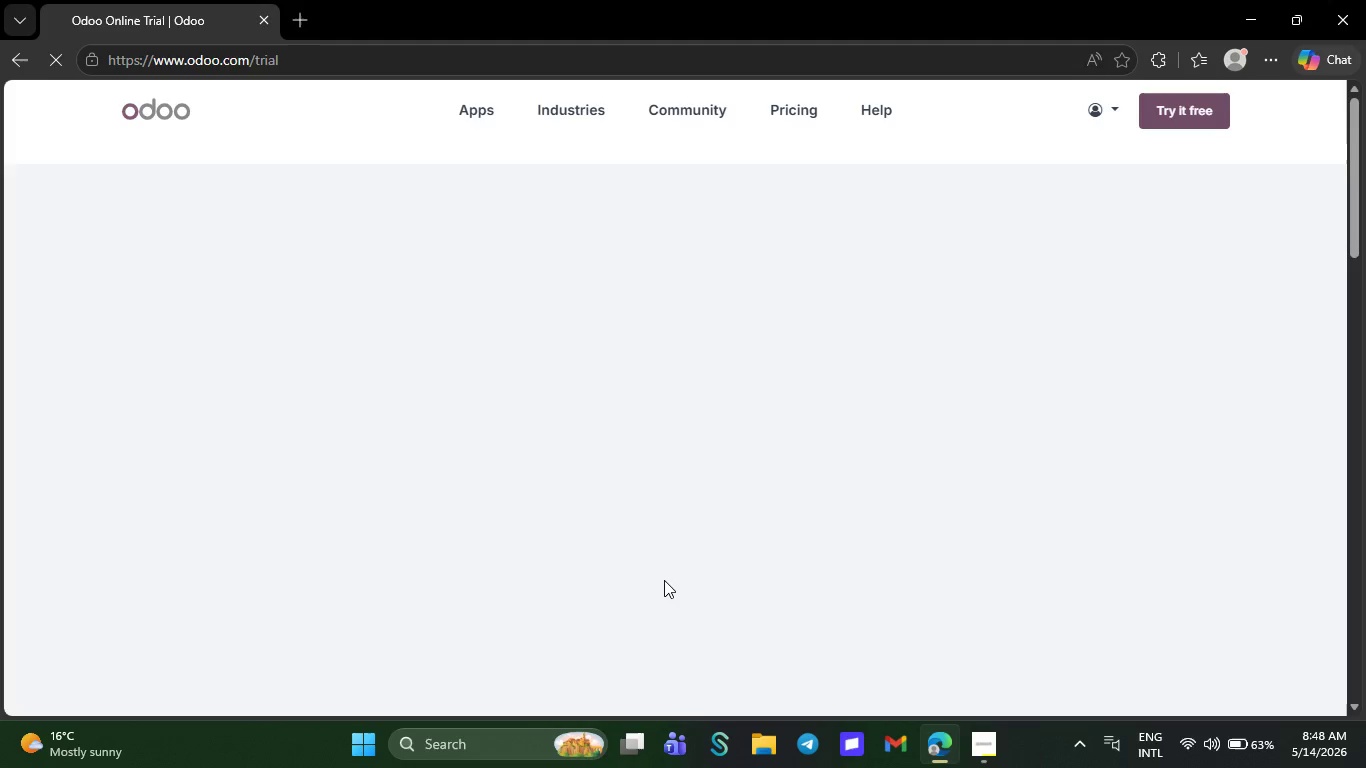 
wait(30.72)
 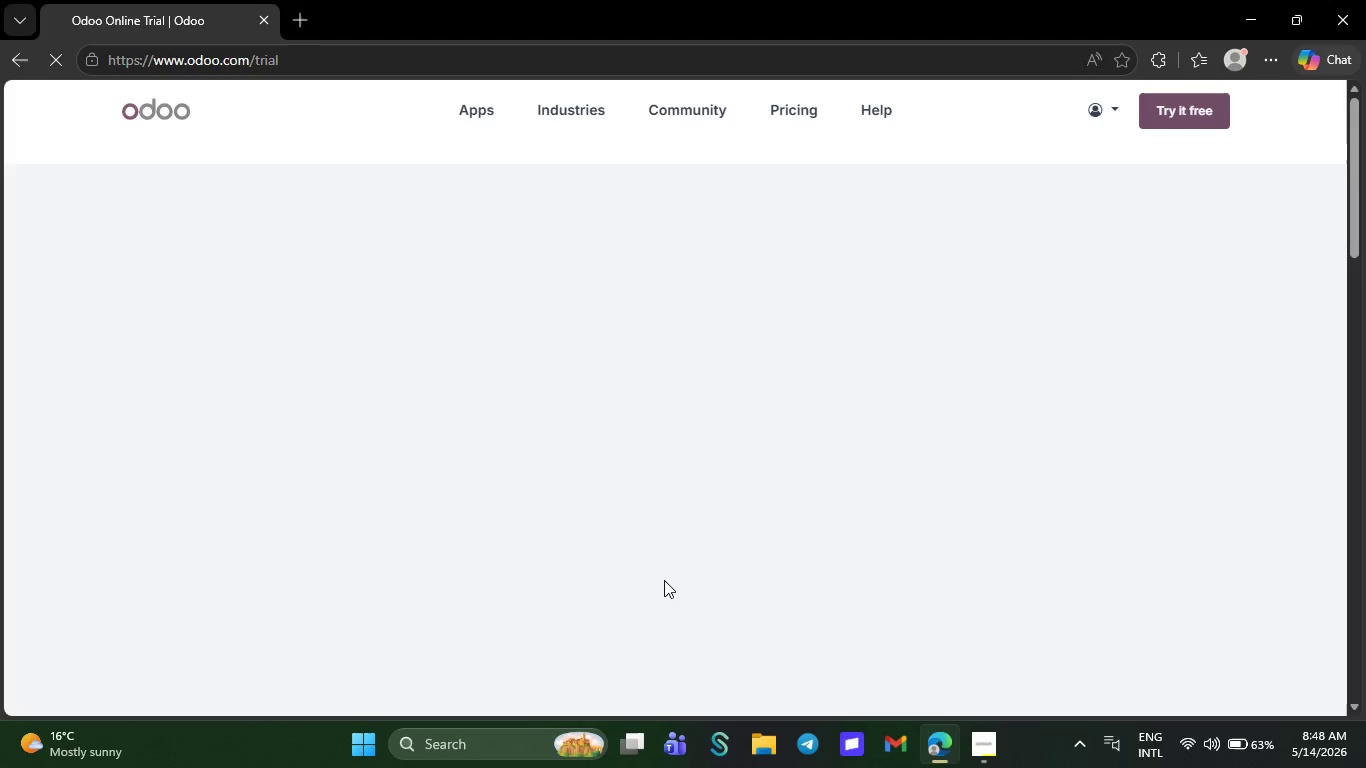 
mouse_move([507, 490])
 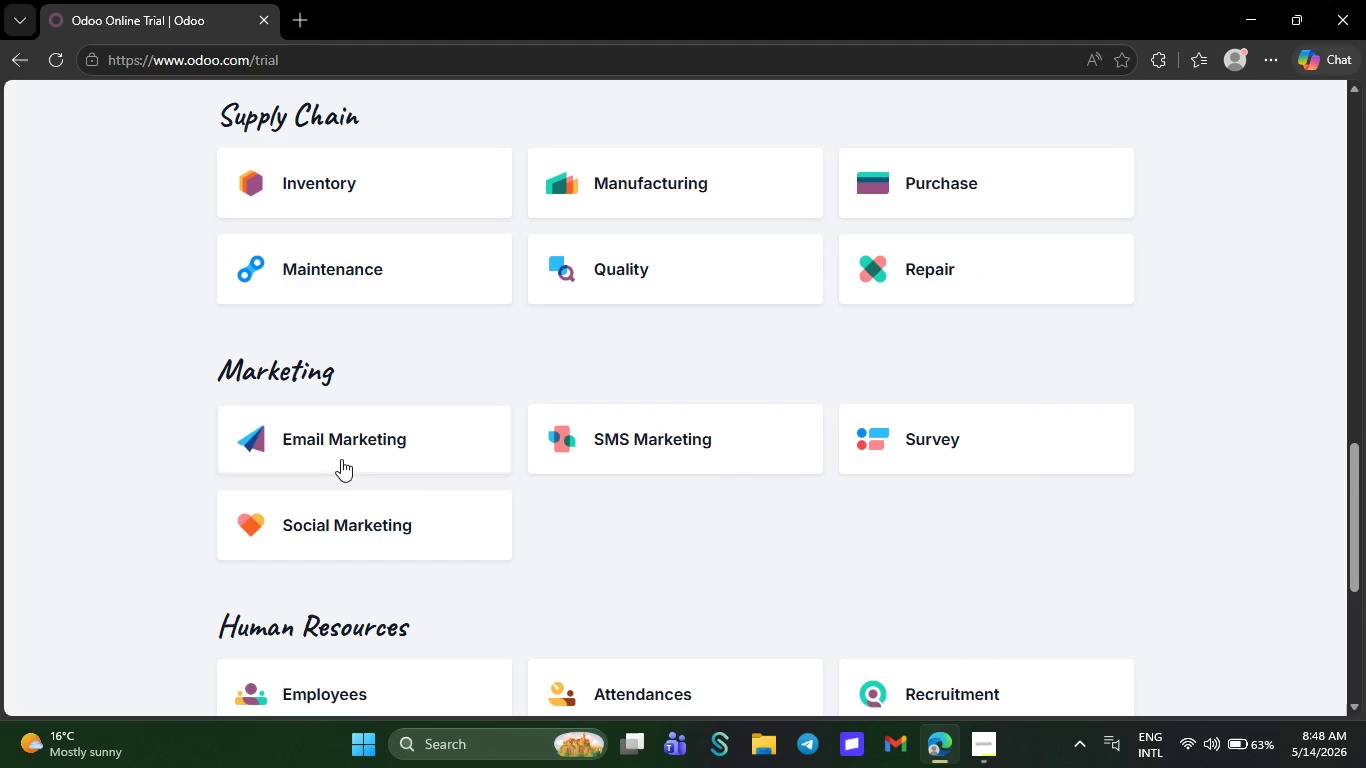 
left_click([335, 441])
 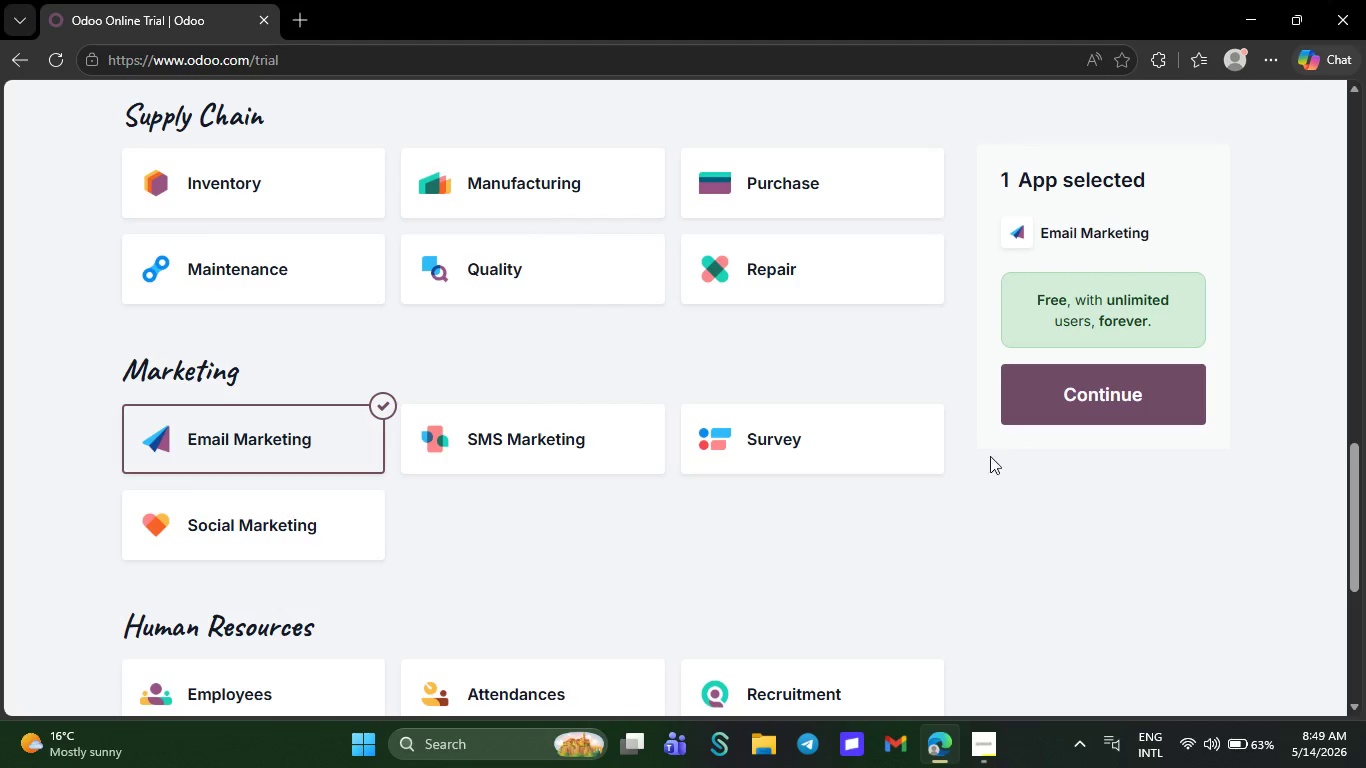 
wait(6.62)
 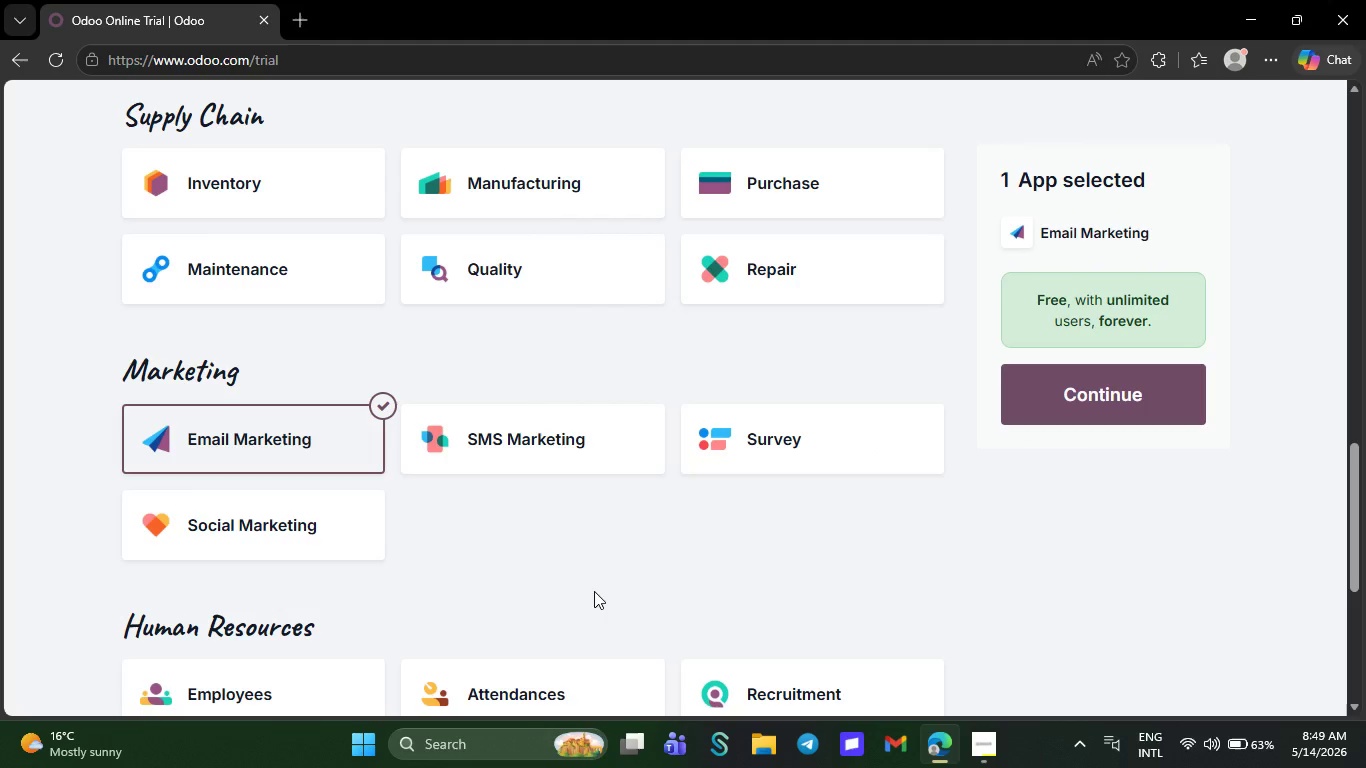 
left_click([1041, 390])
 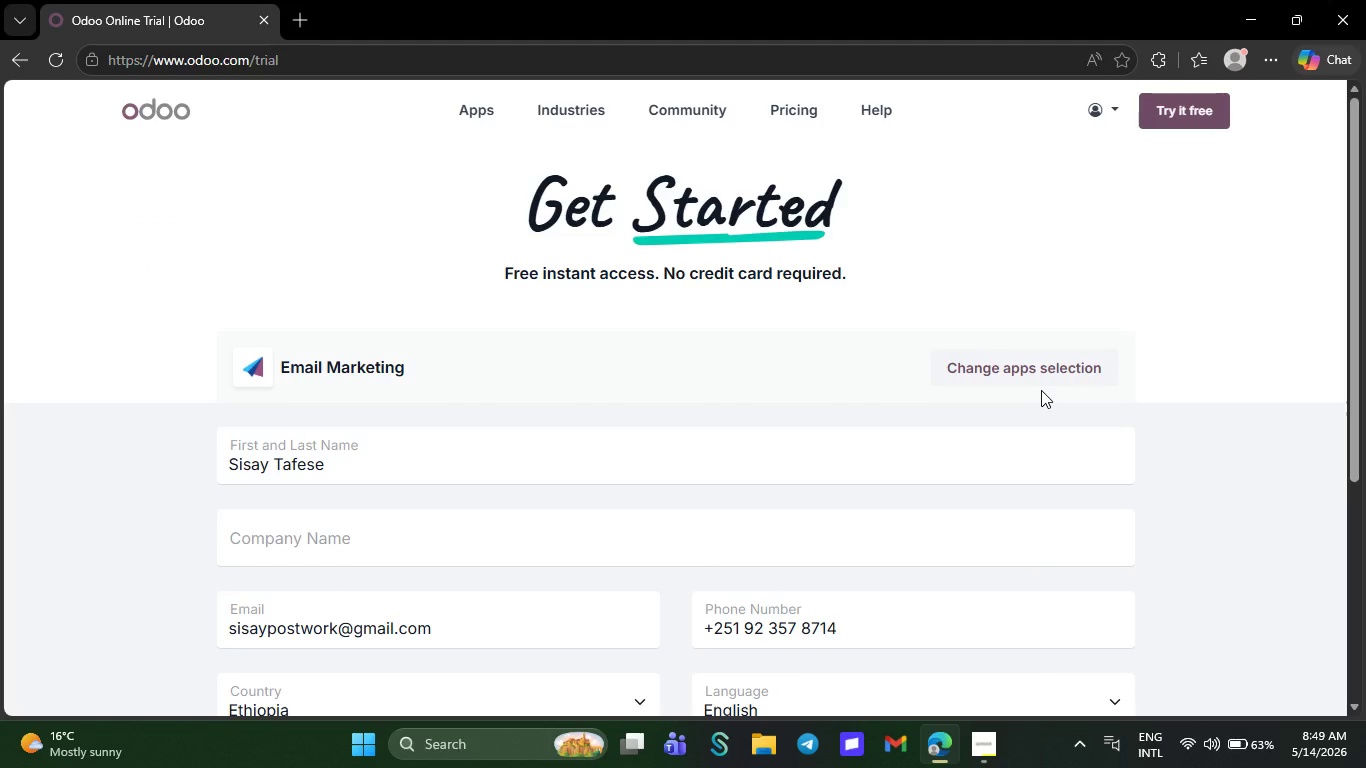 
wait(14.52)
 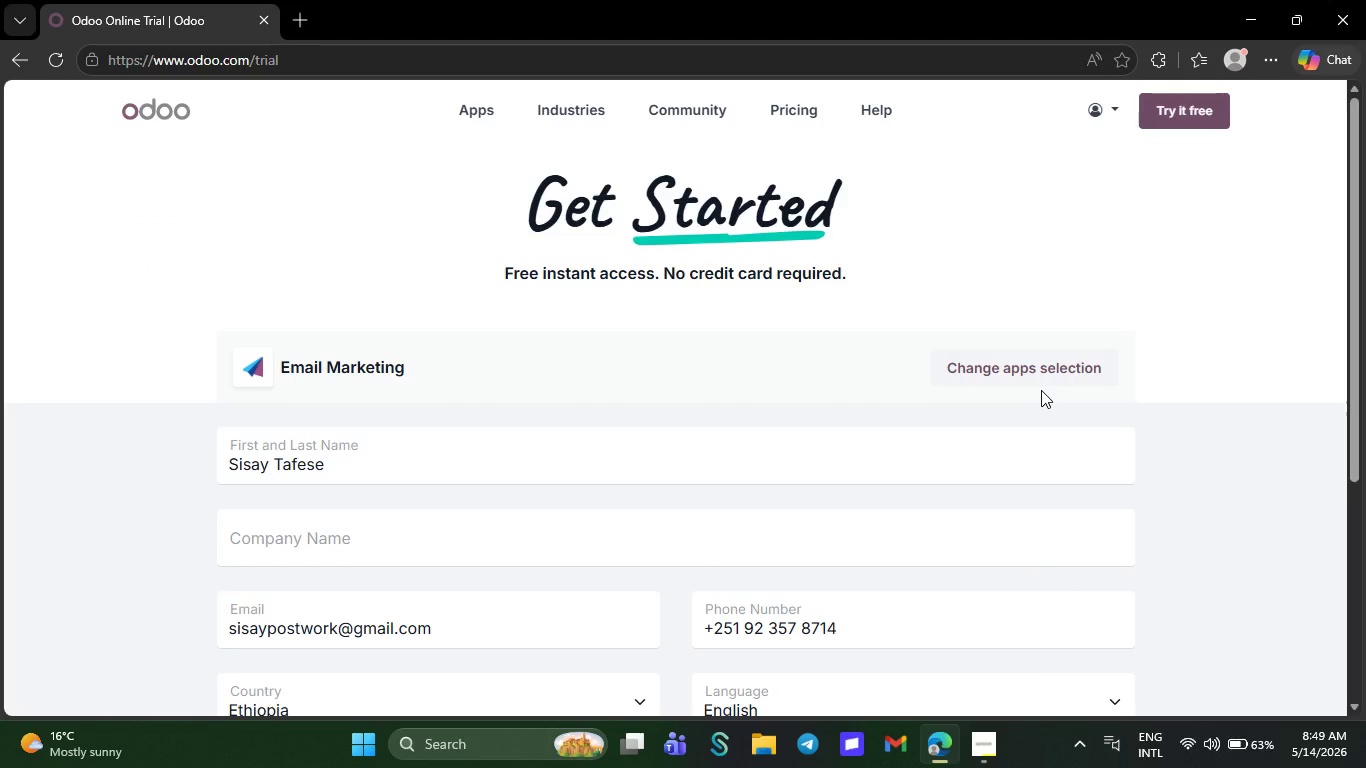 
left_click([594, 540])
 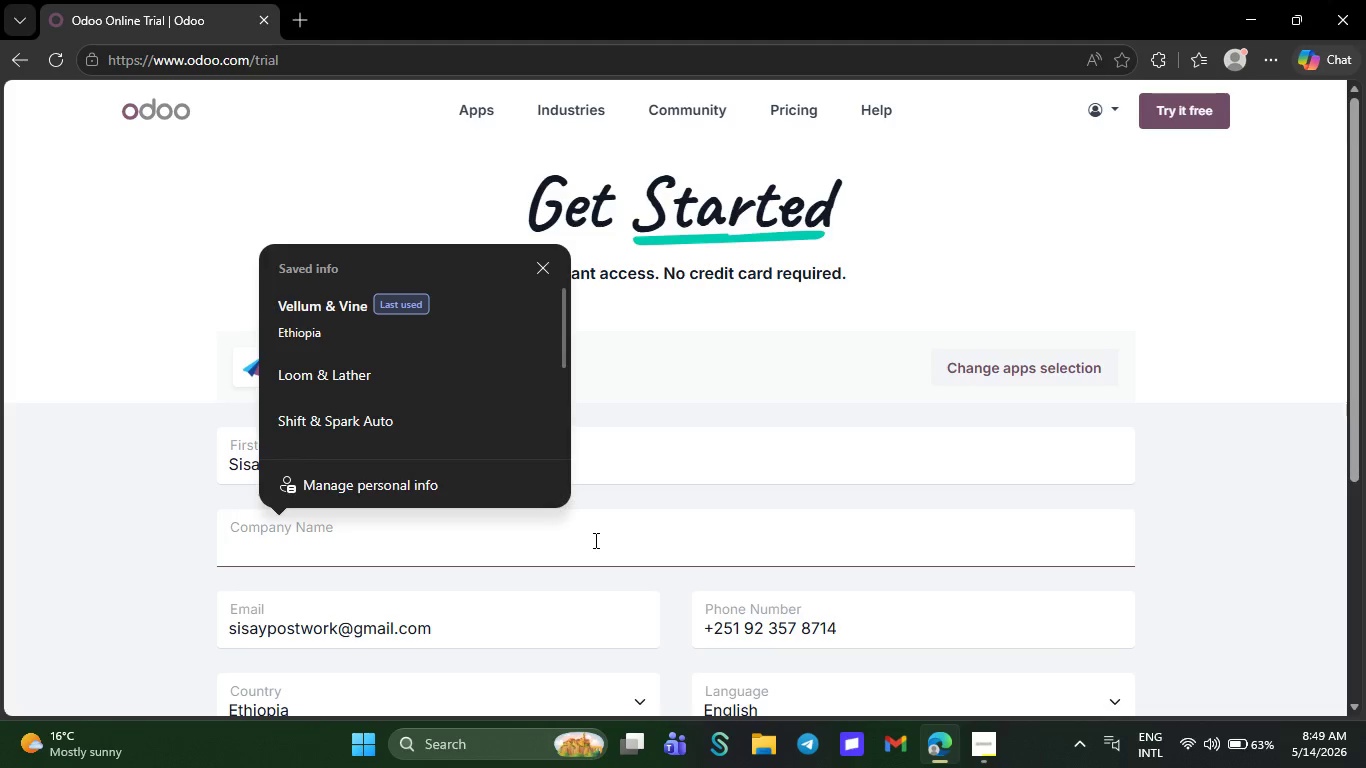 
key(Control+V)
 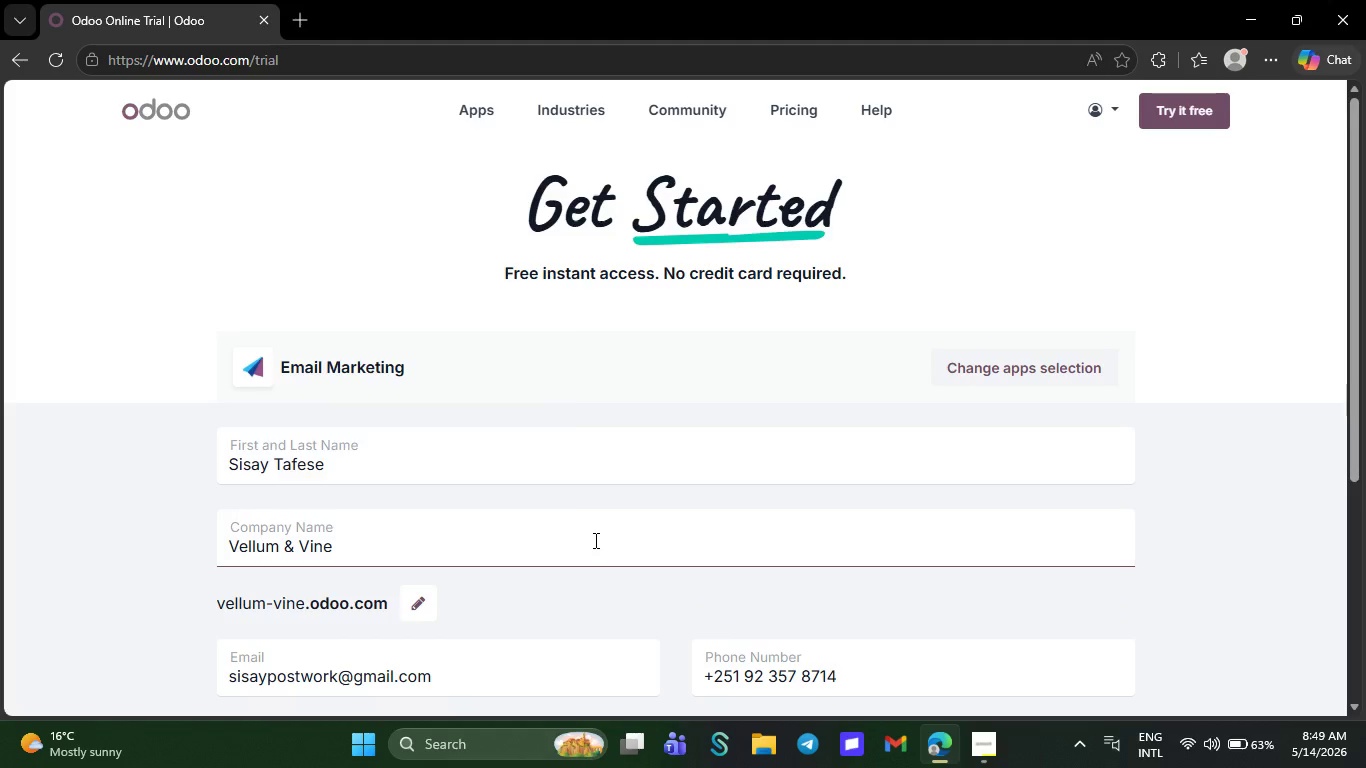 
key(Backspace)
 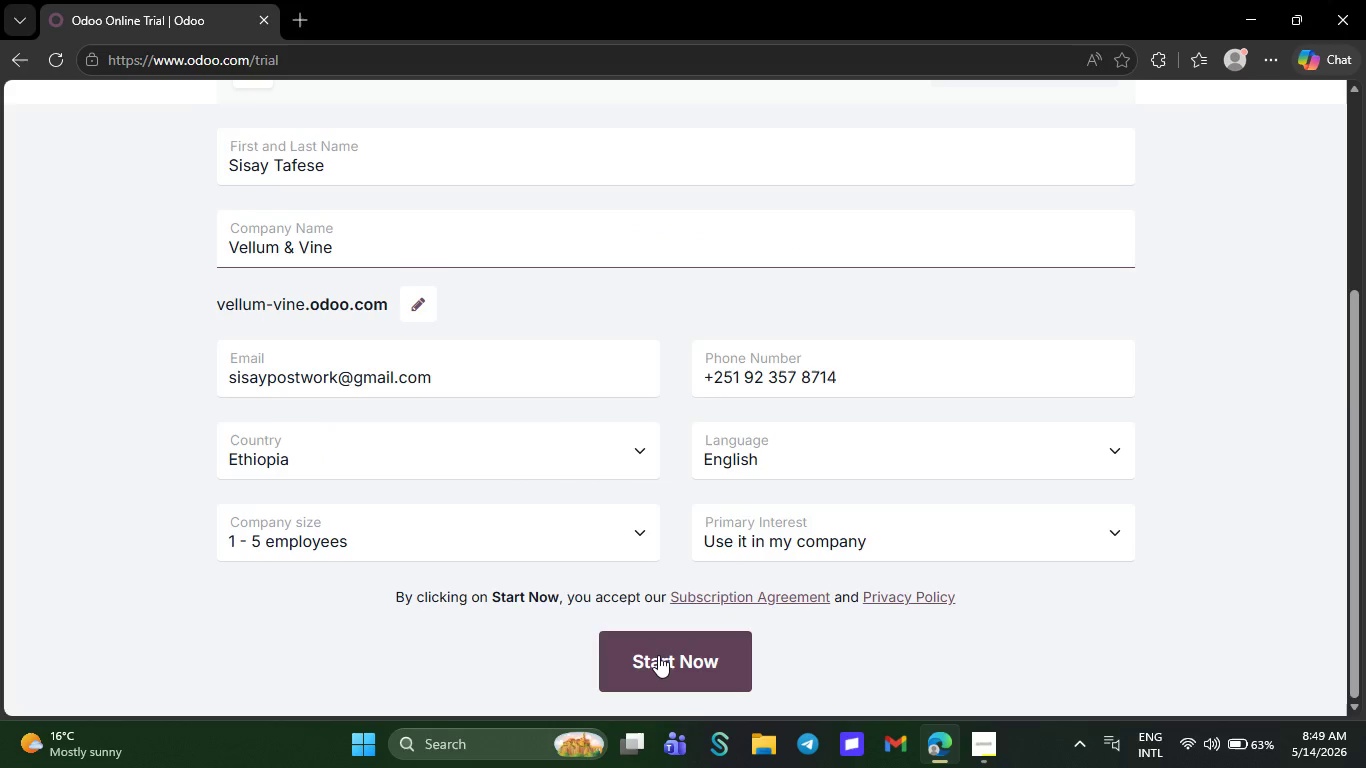 
left_click([658, 655])
 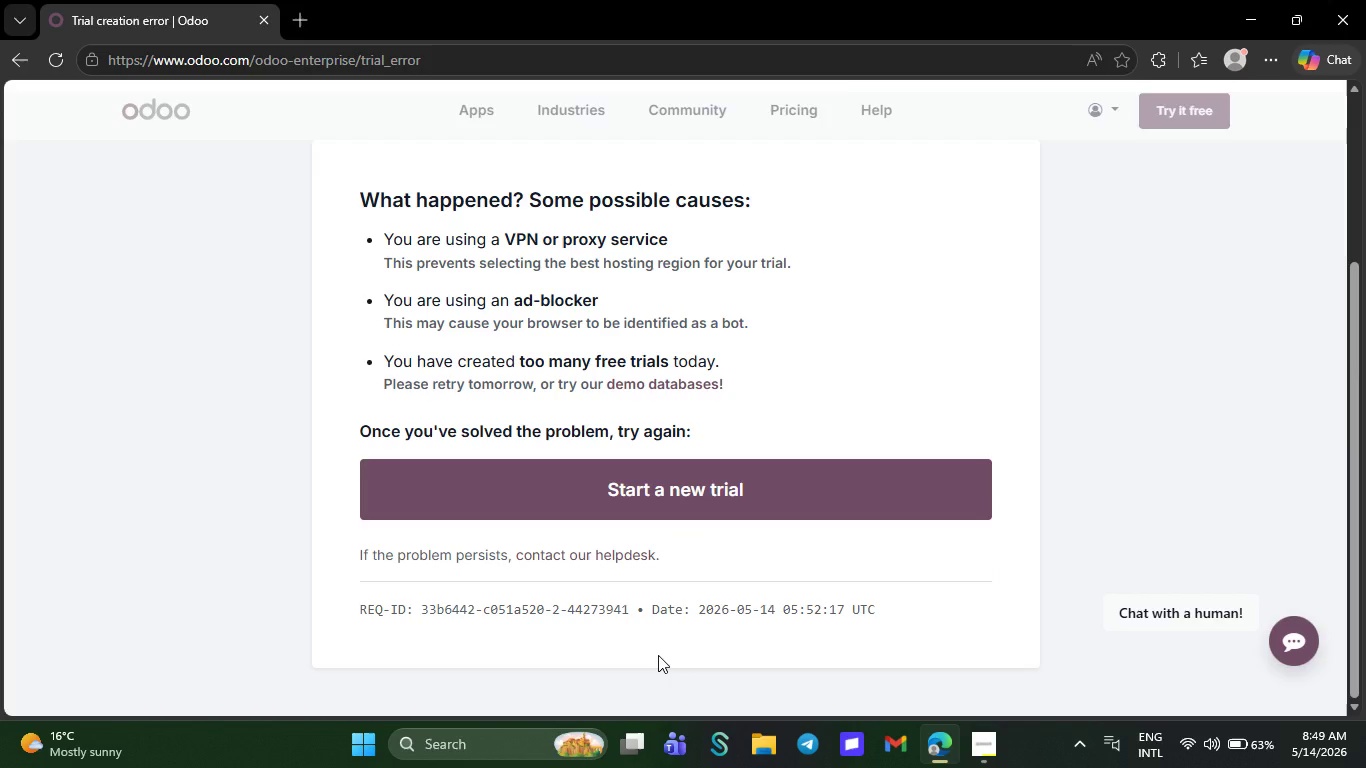 
wait(5.41)
 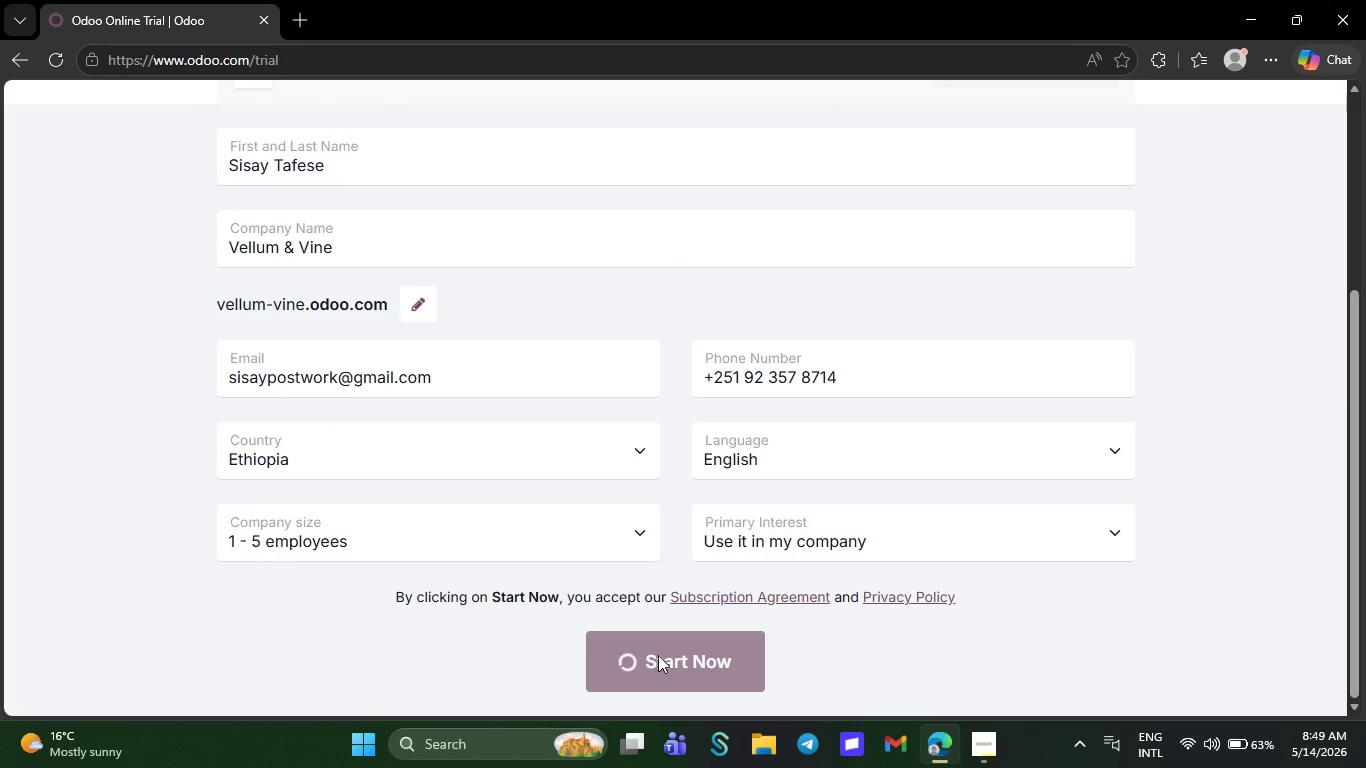 
left_click([712, 500])
 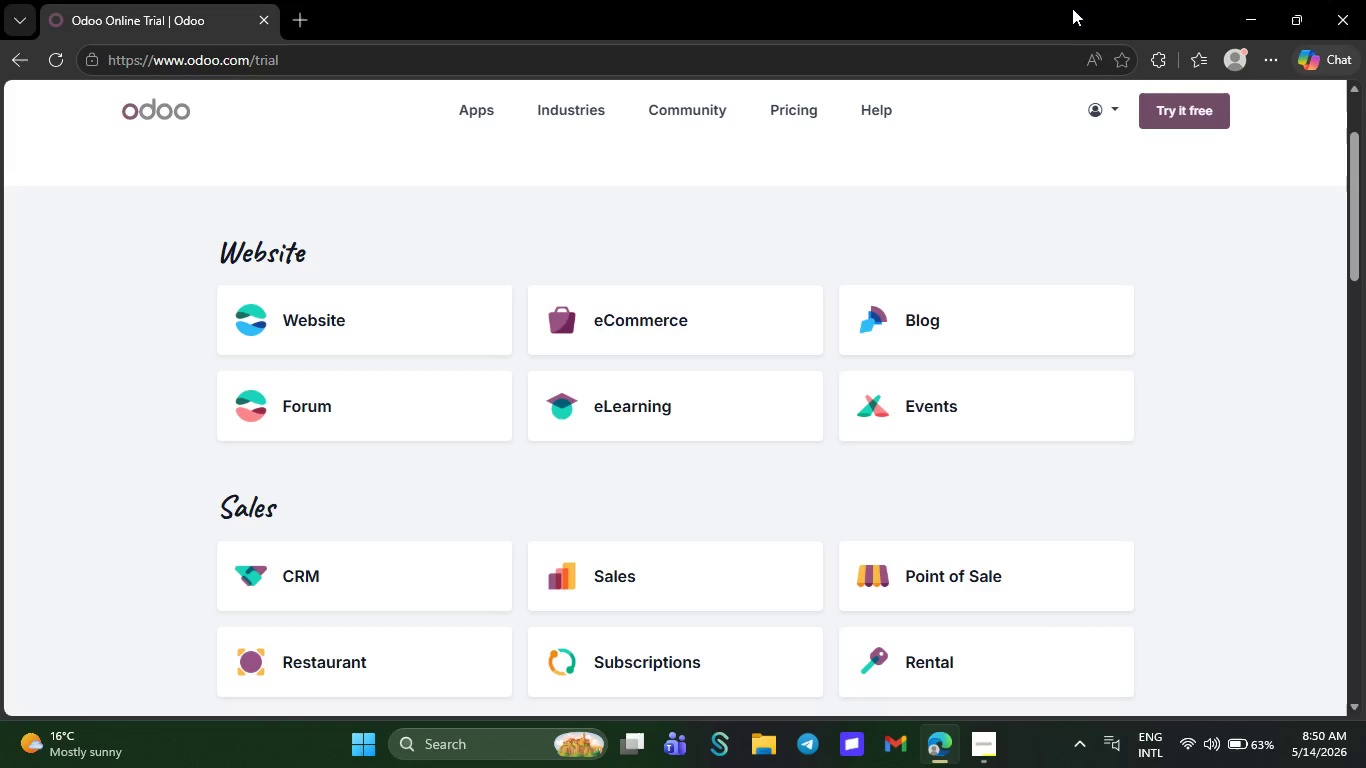 
wait(67.08)
 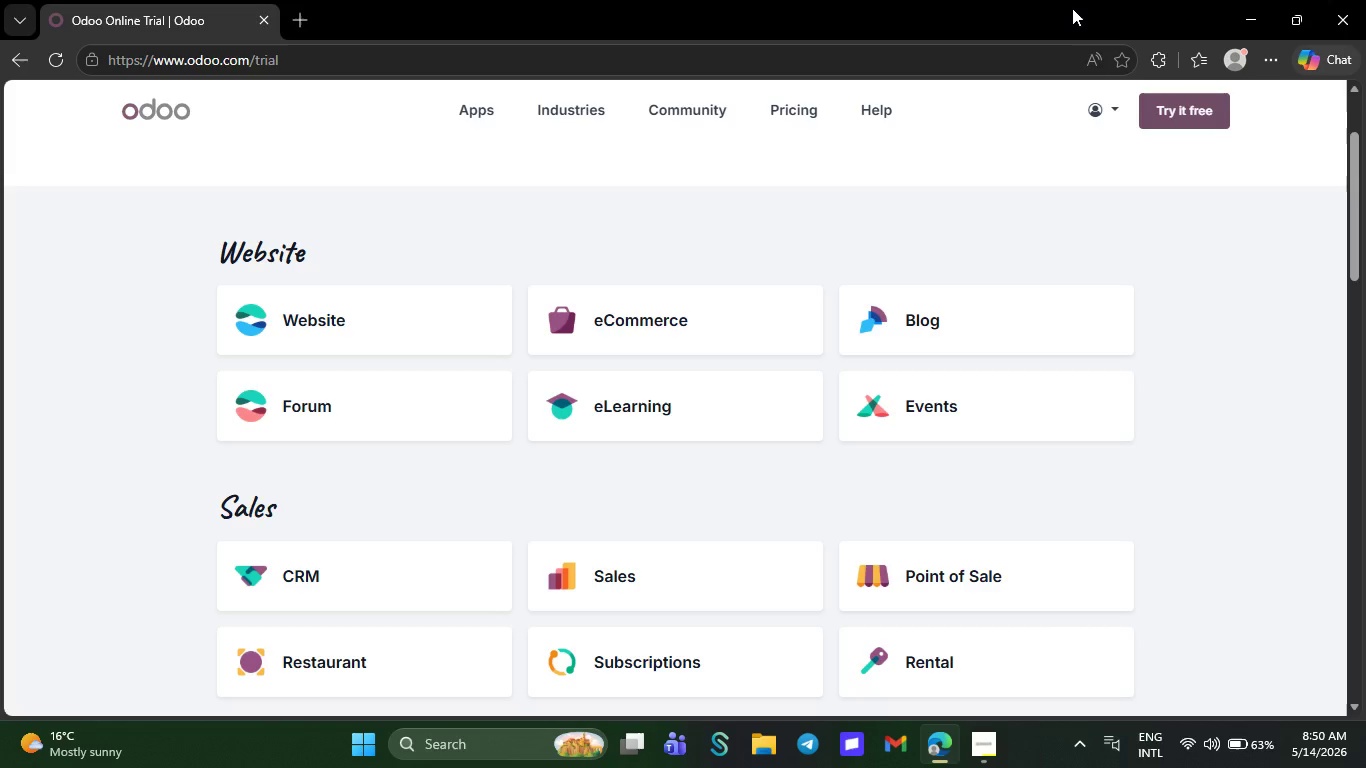 
key(NumpadAdd)
 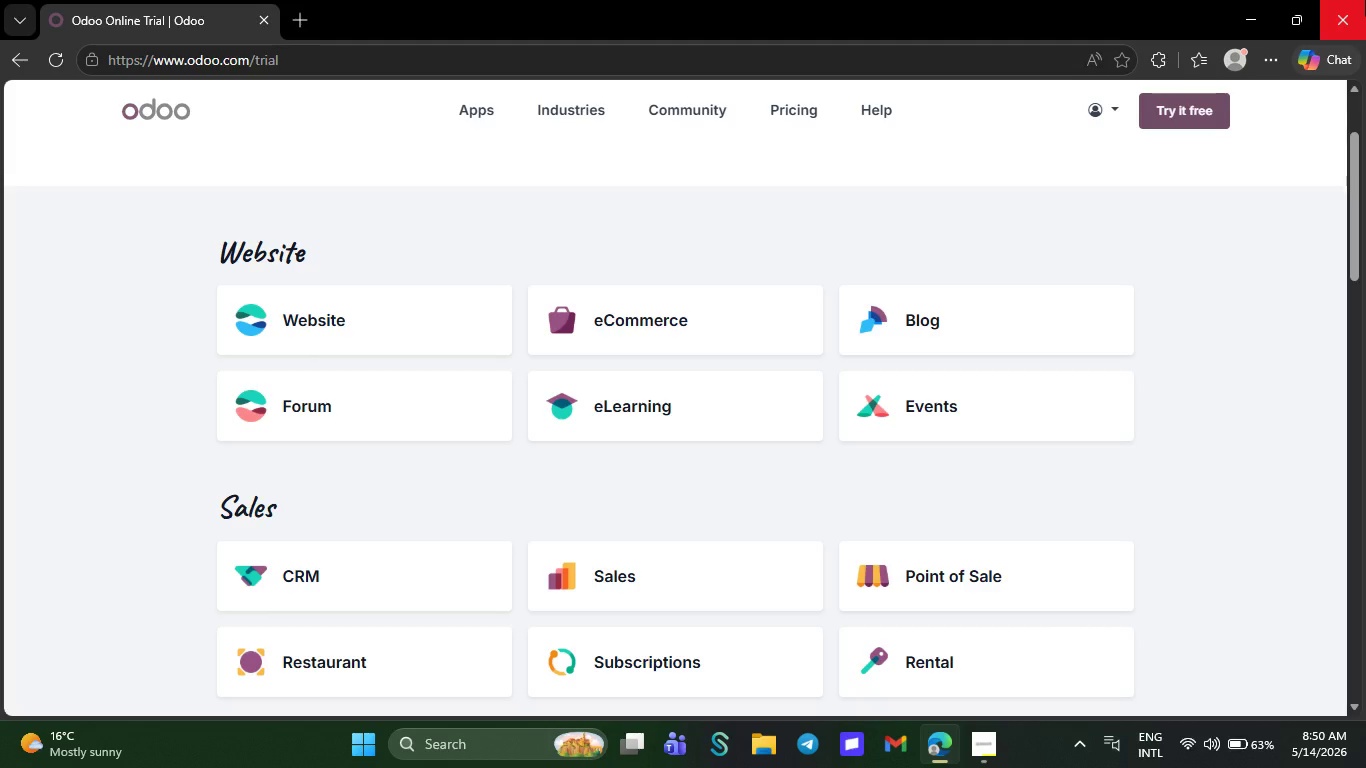 
wait(11.31)
 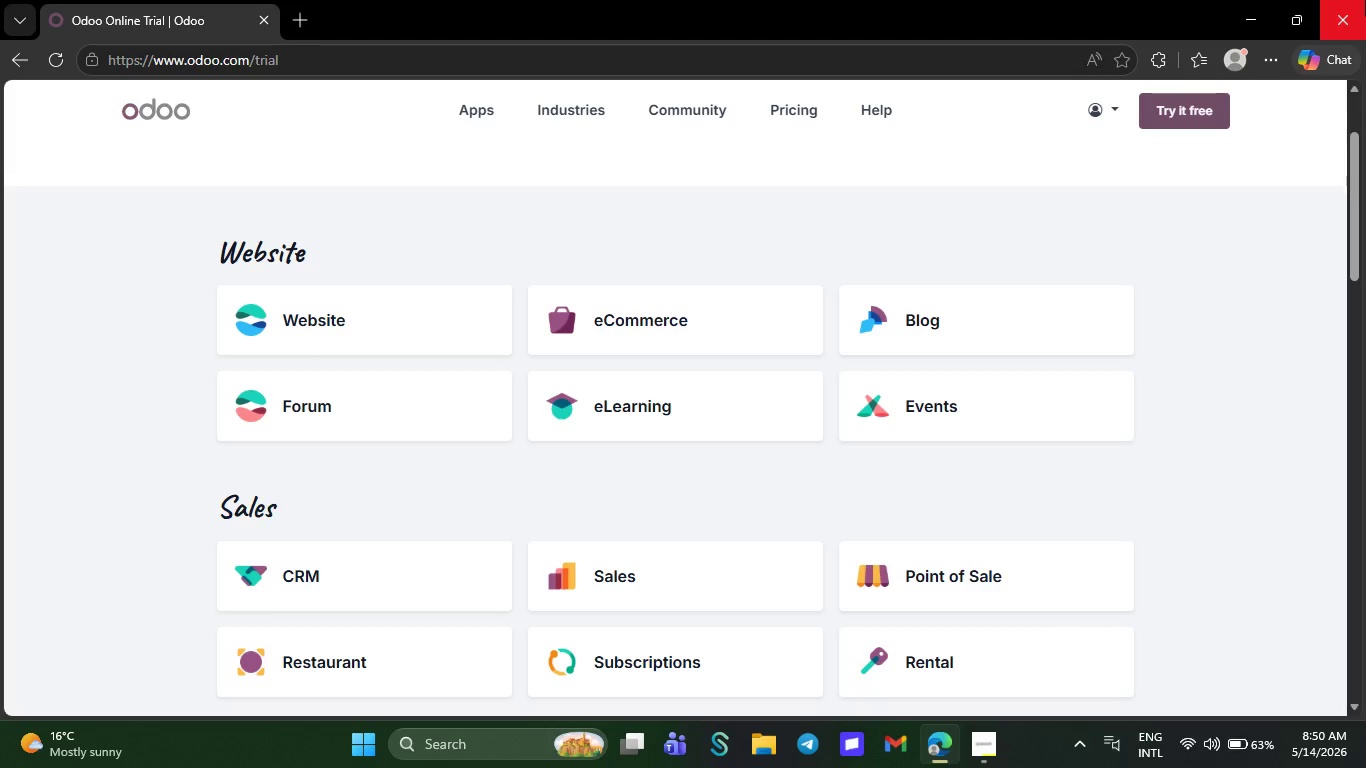 
scroll: coordinate [1365, 0], scroll_direction: down, amount: 8.0
 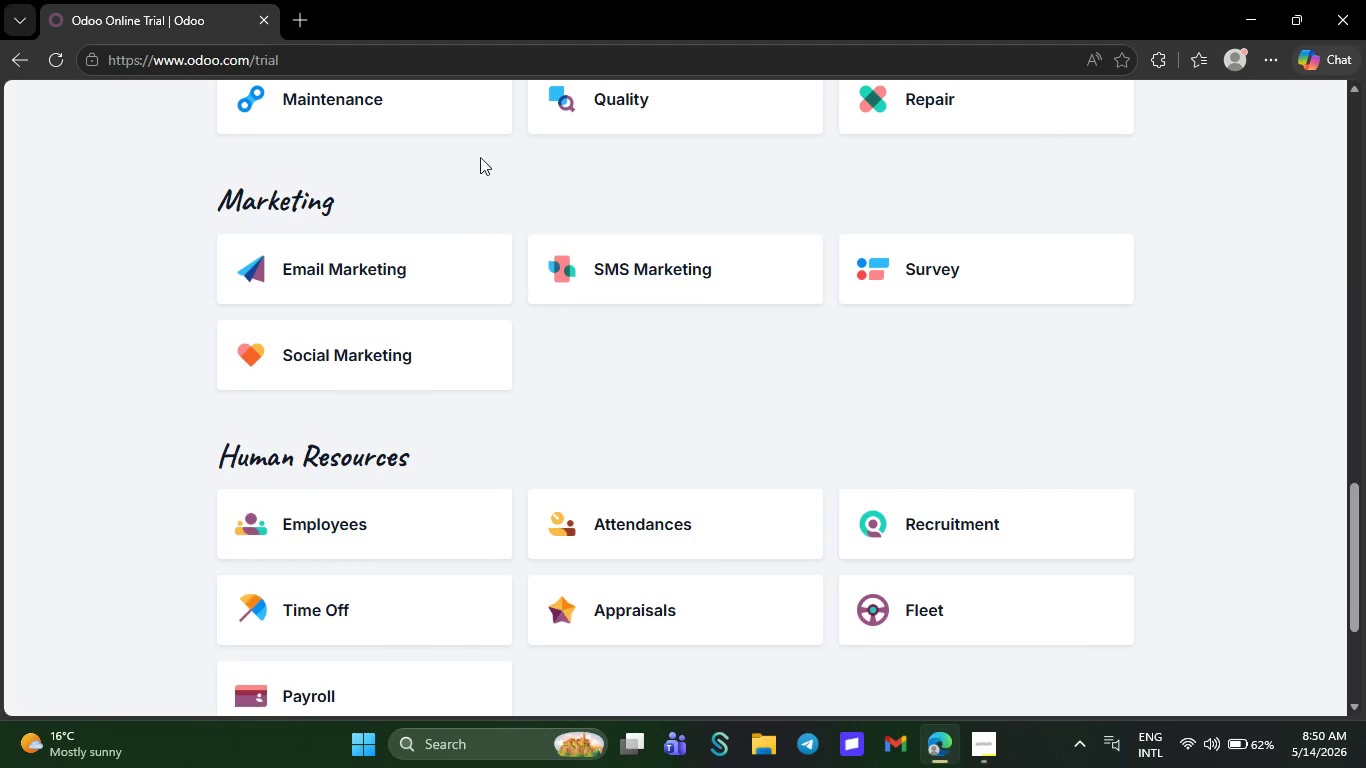 
left_click([410, 265])
 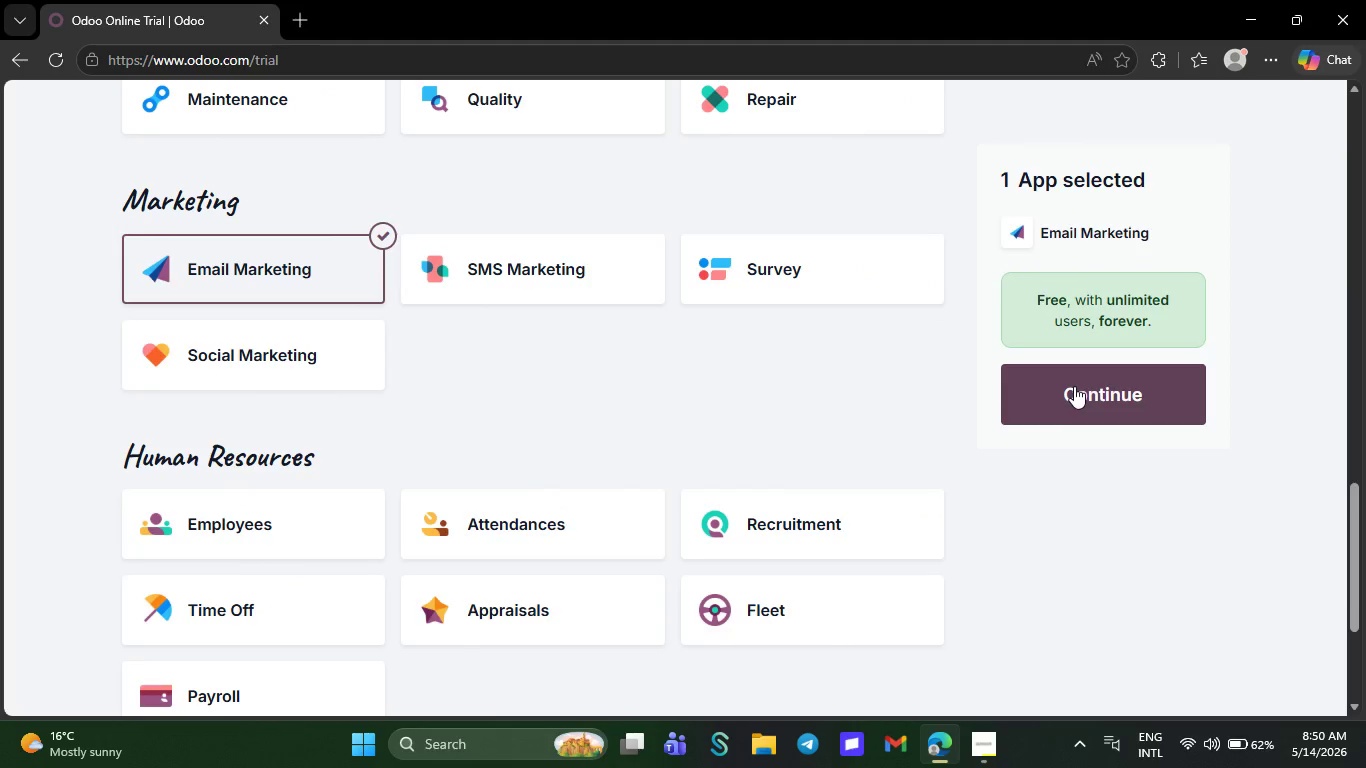 
left_click([1074, 386])
 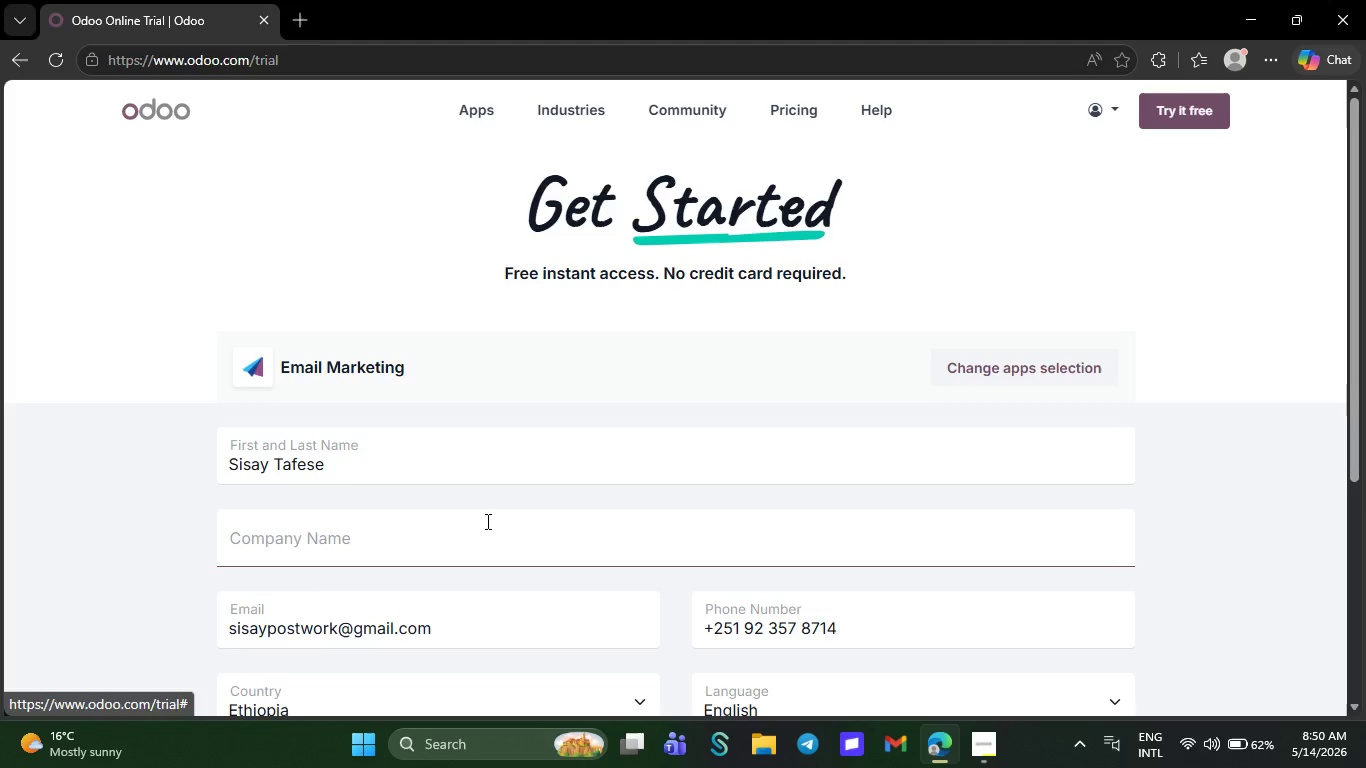 
left_click([459, 534])
 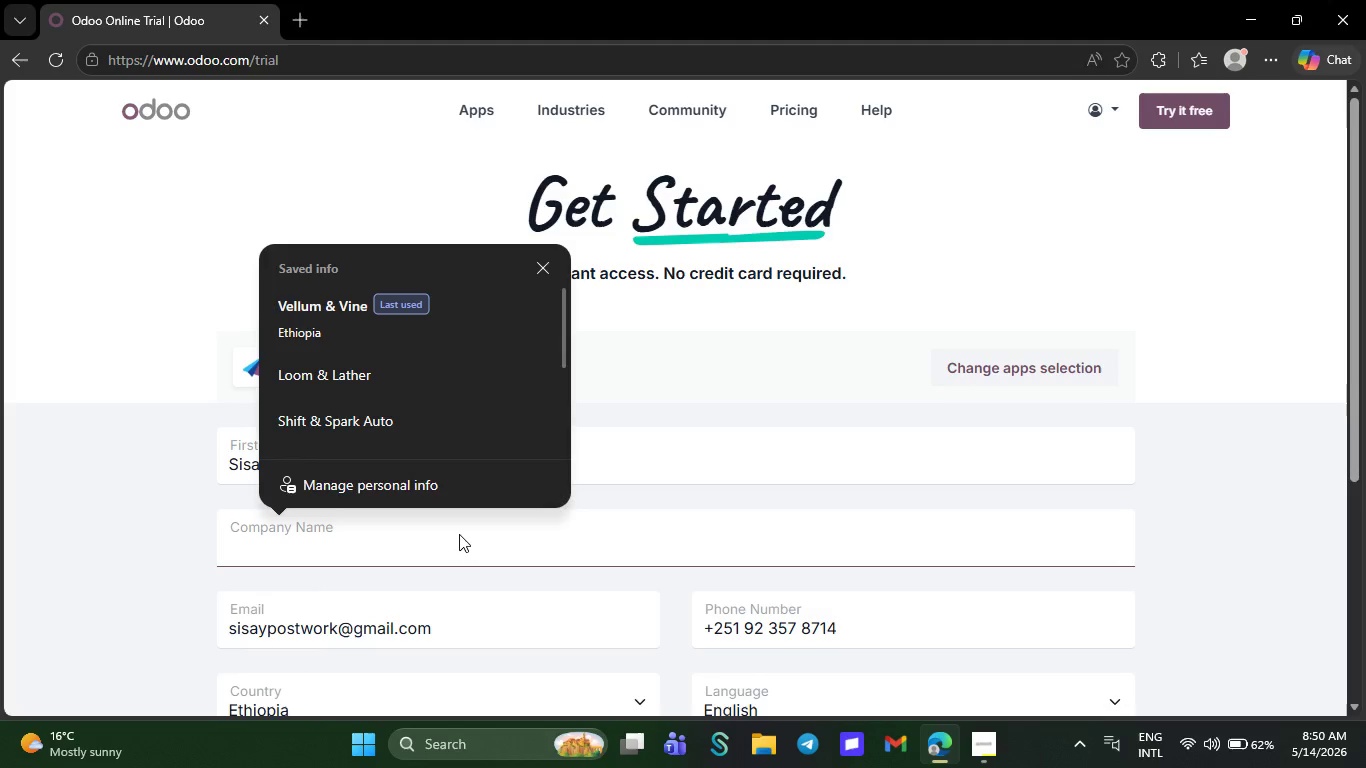 
key(Control+V)
 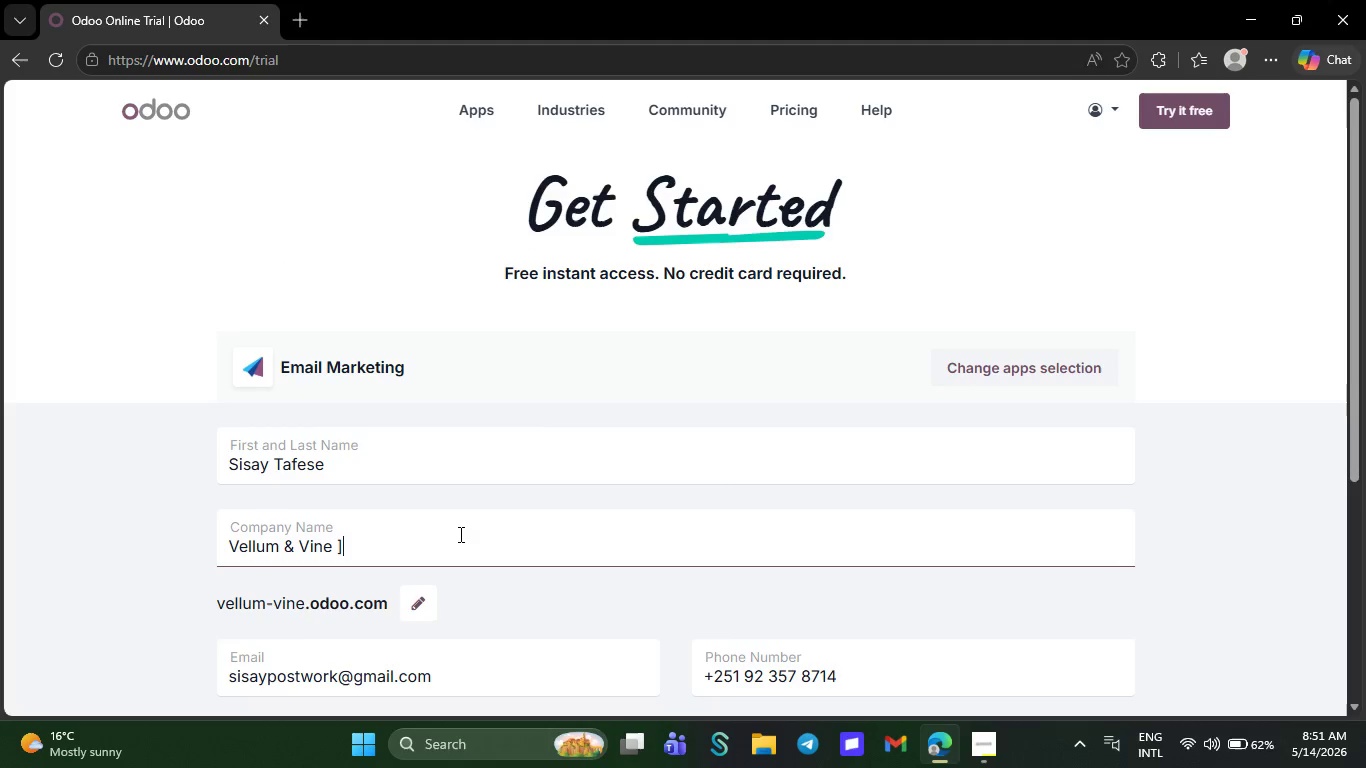 
key(BracketRight)
 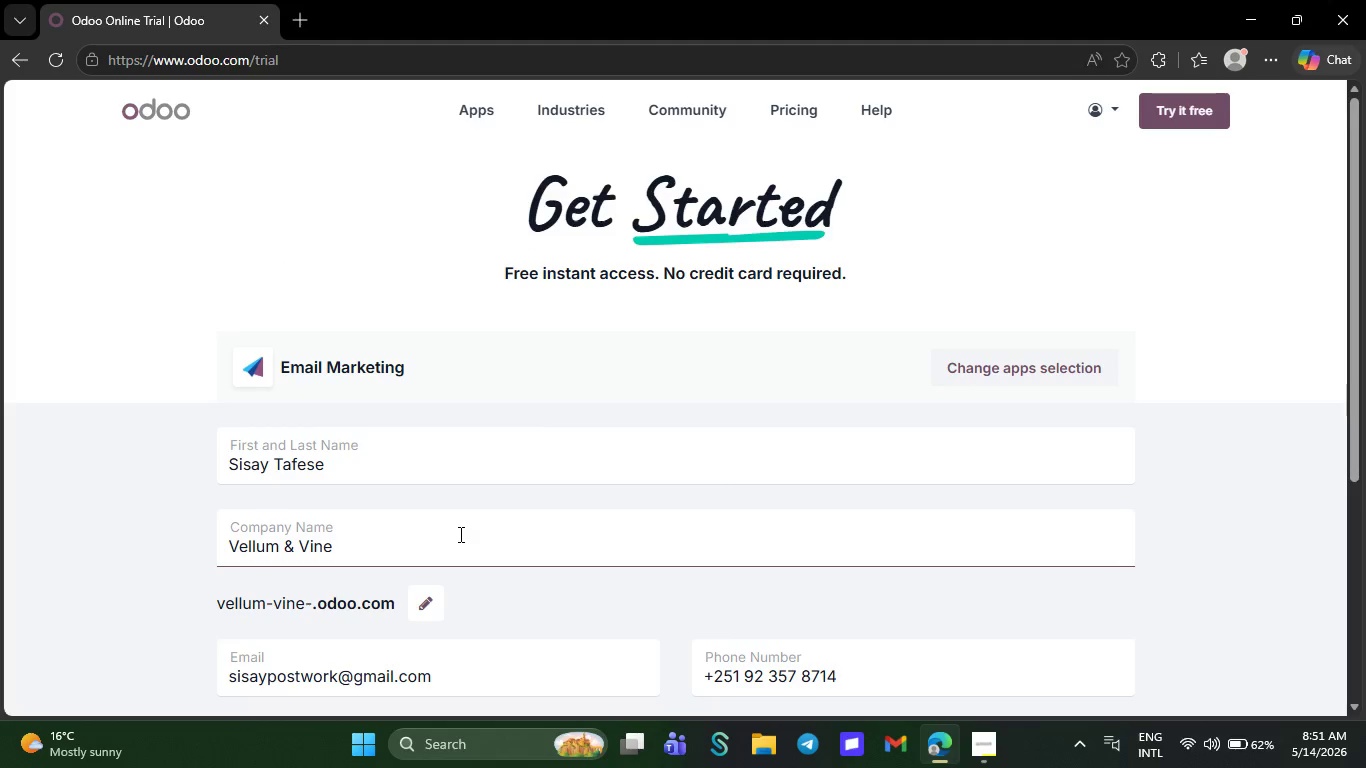 
key(Backspace)
 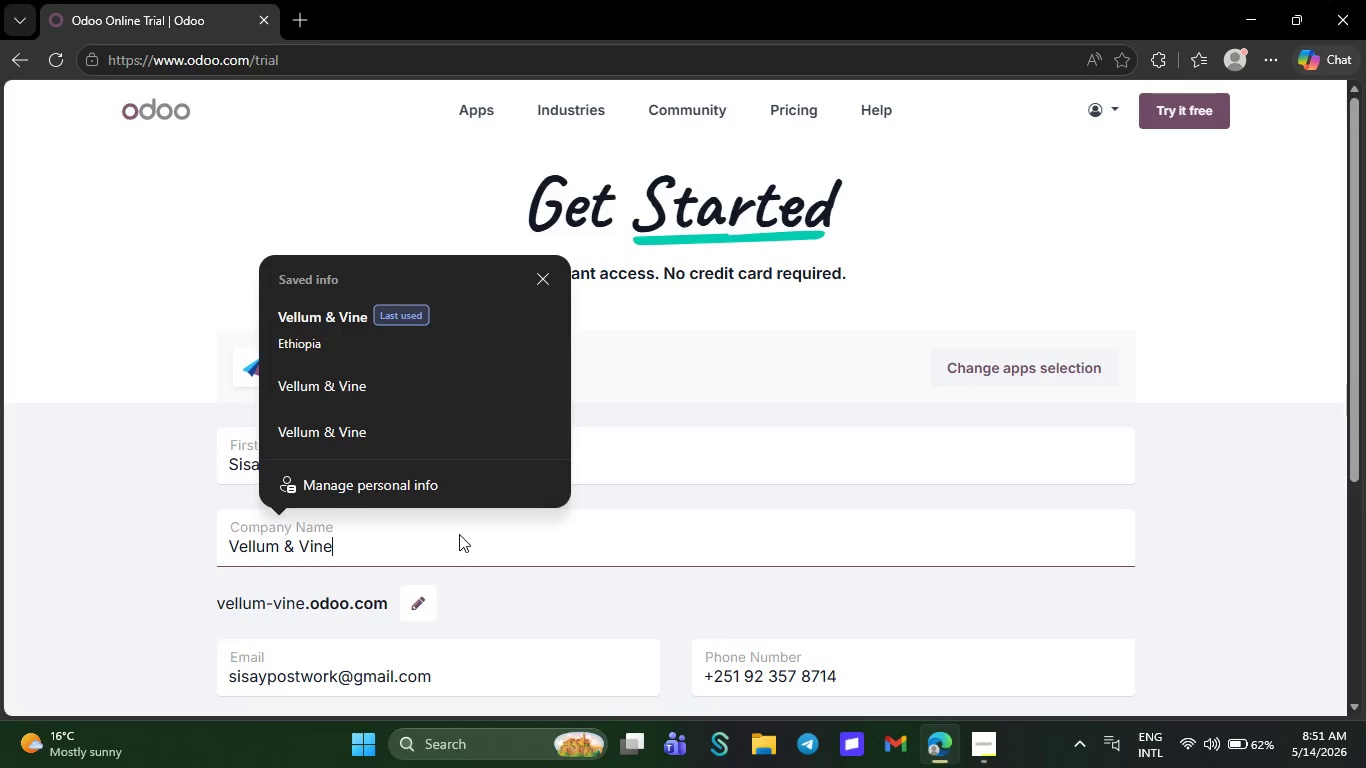 
key(Backspace)
 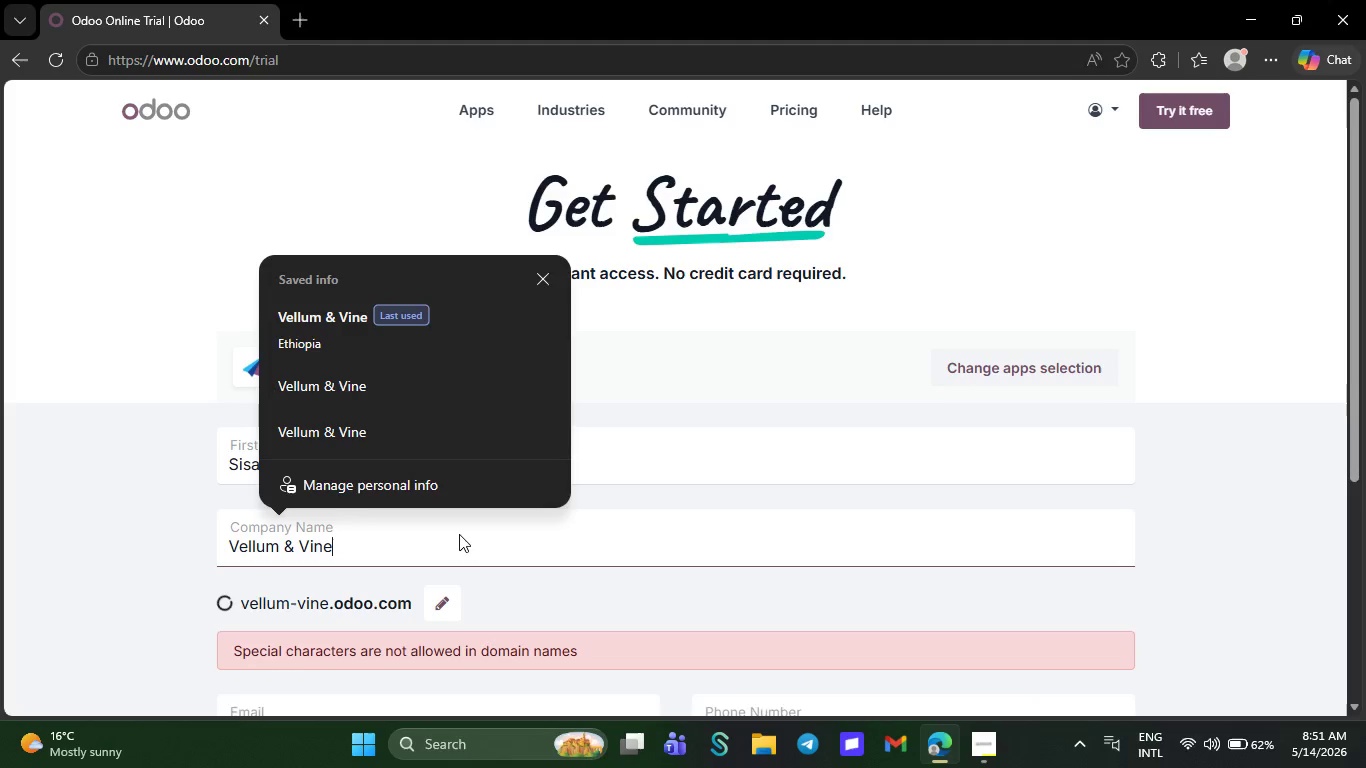 
key(NumpadEnter)
 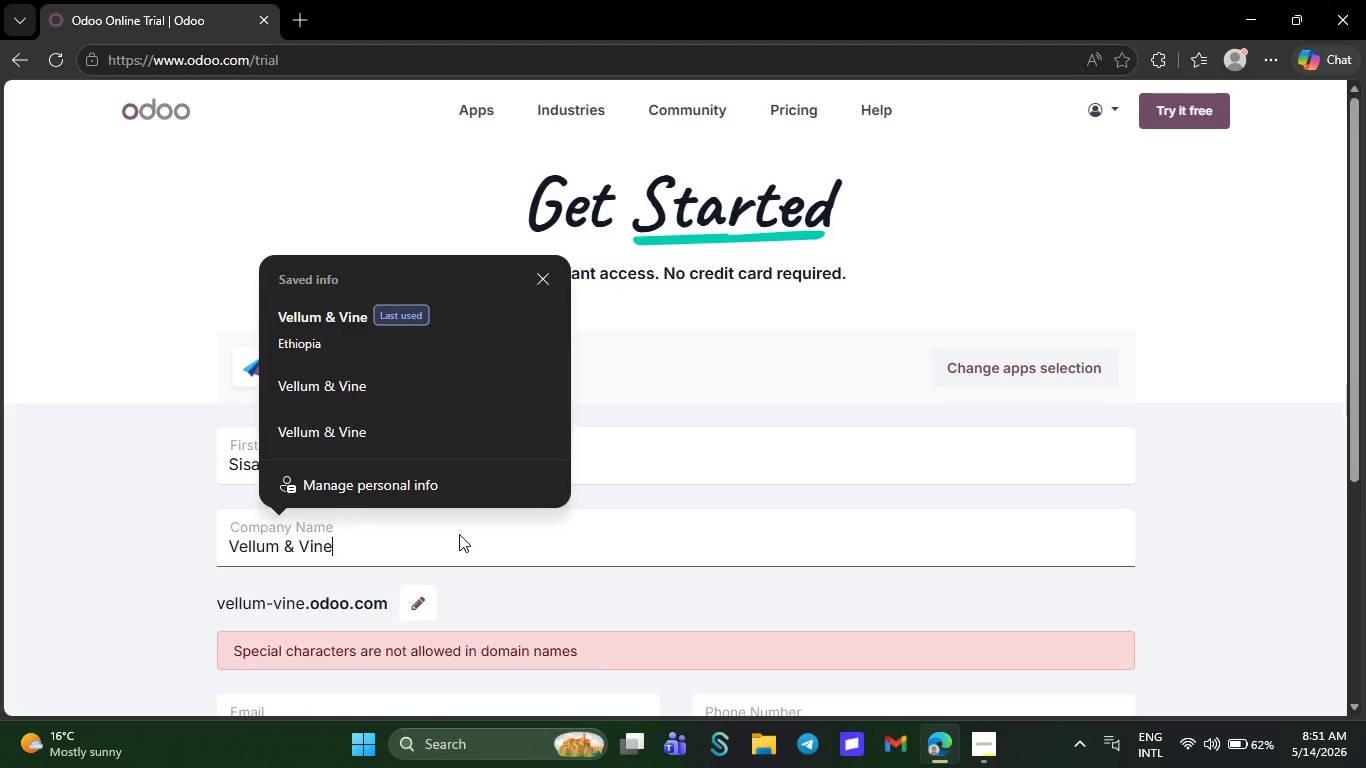 
left_click([459, 534])
 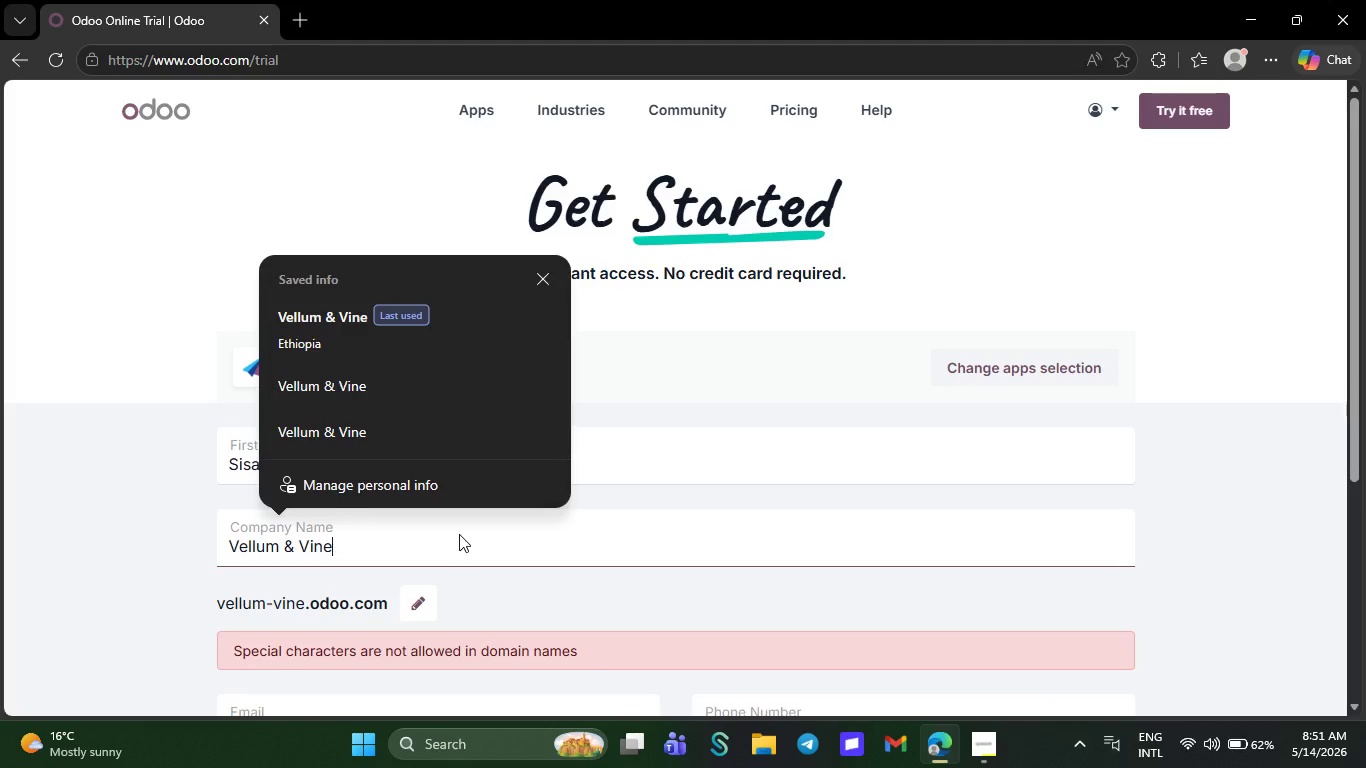 
scroll: coordinate [459, 534], scroll_direction: down, amount: 20.0
 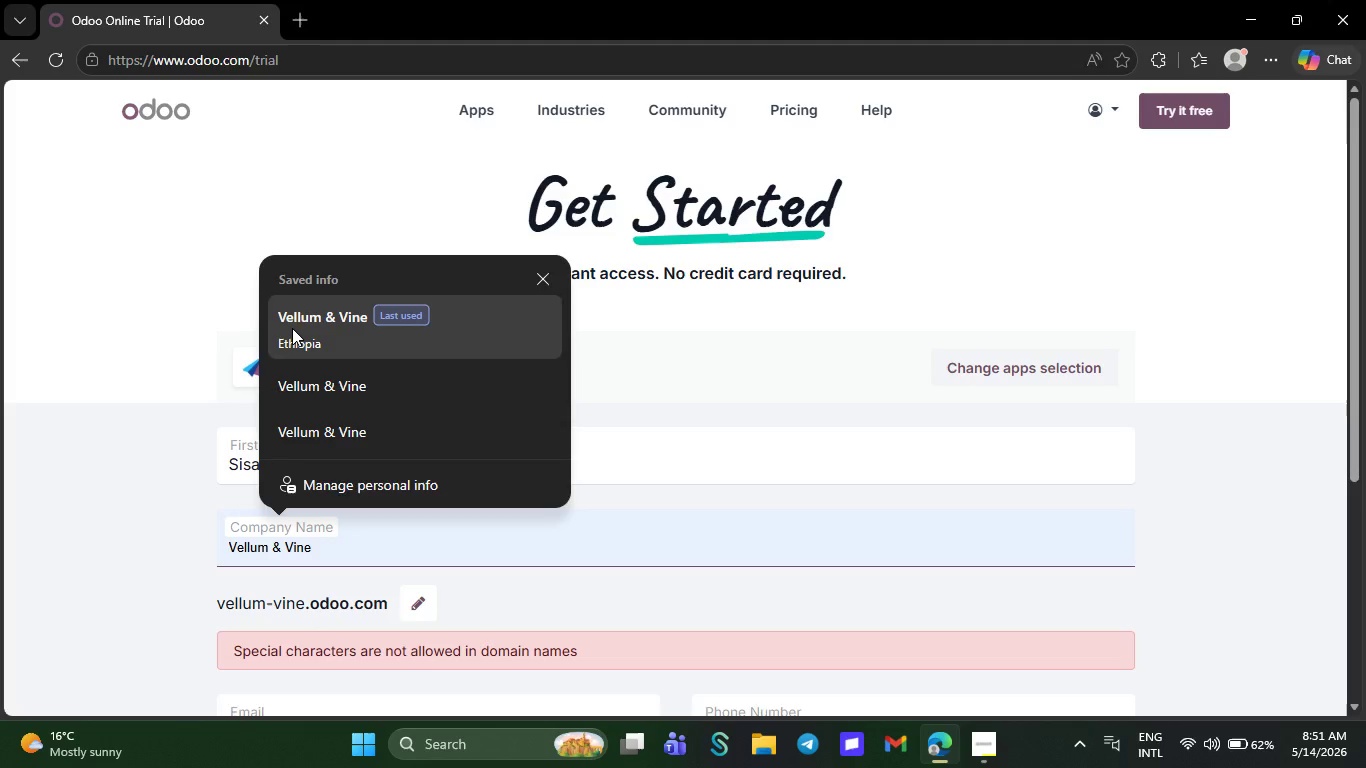 
left_click([292, 328])
 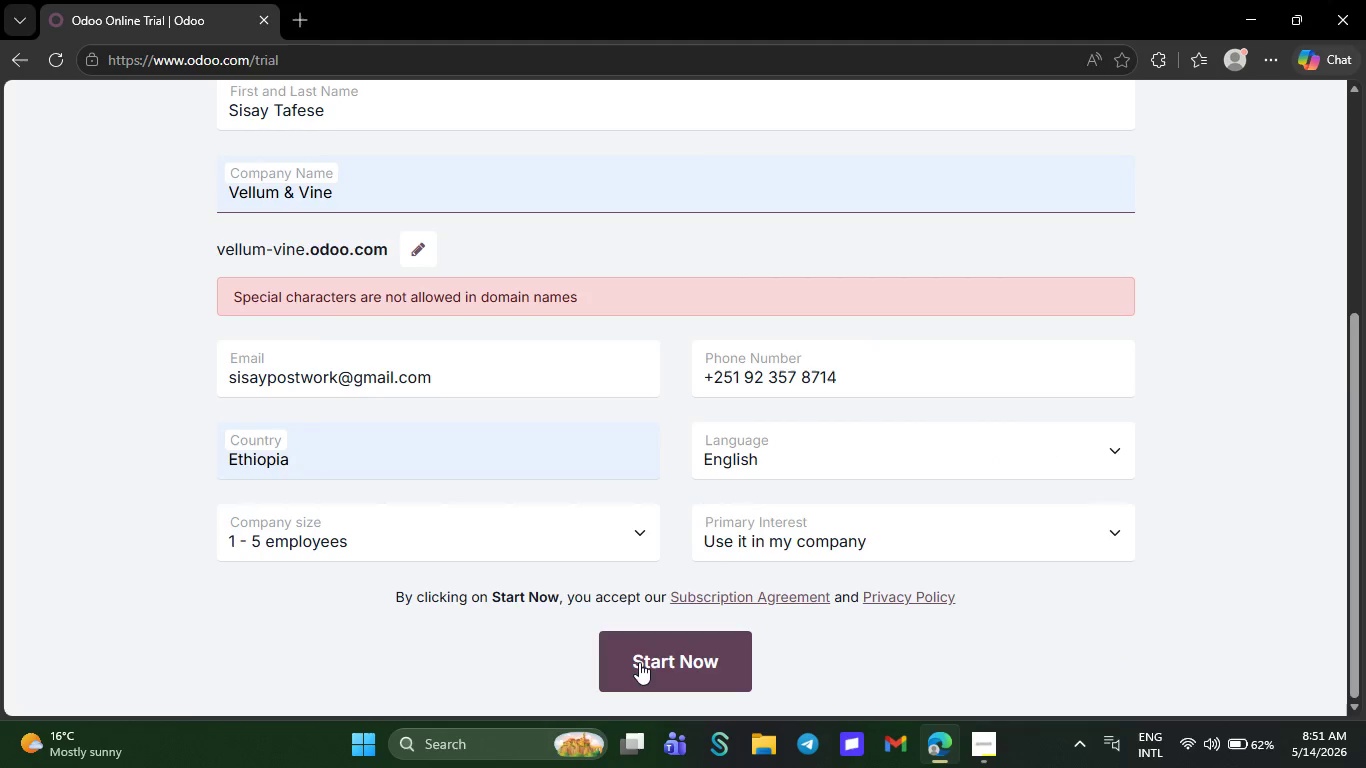 
left_click([644, 666])
 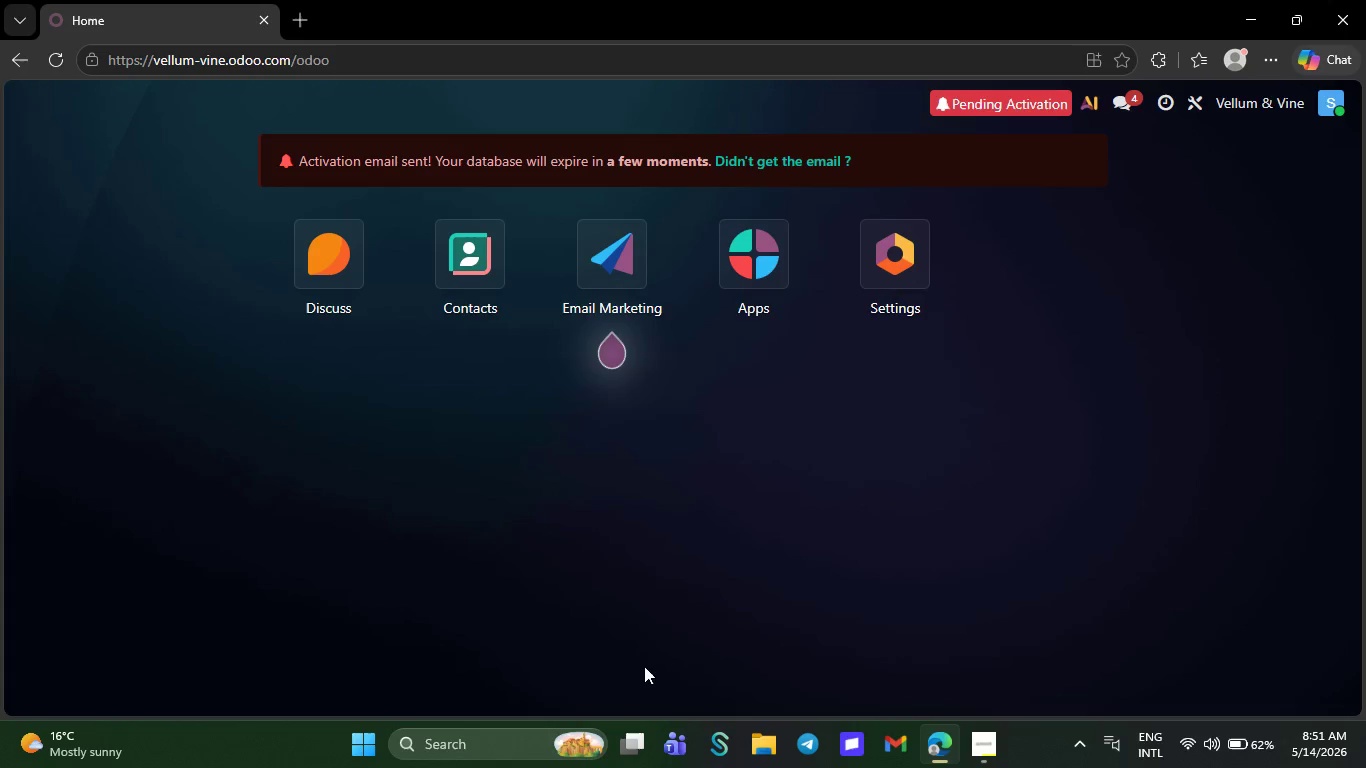 
wait(36.34)
 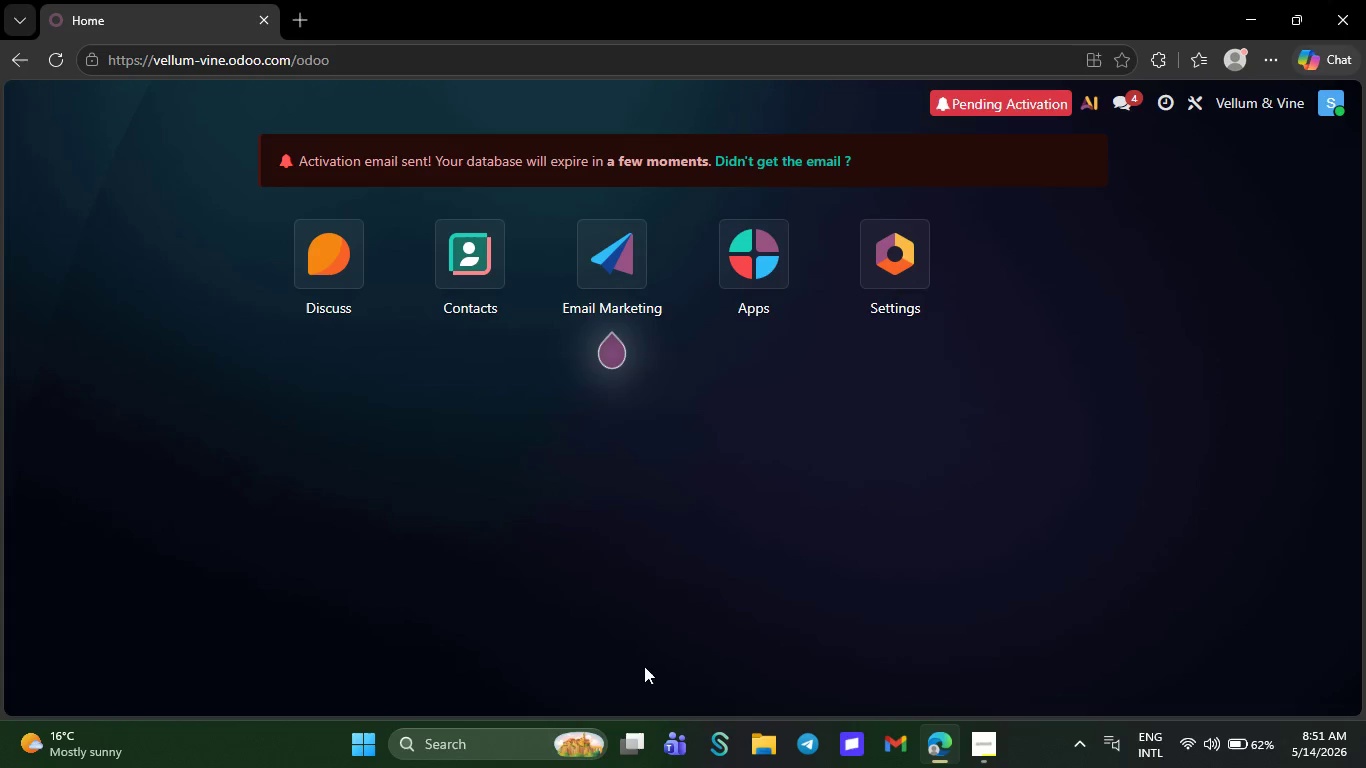 
left_click([595, 286])
 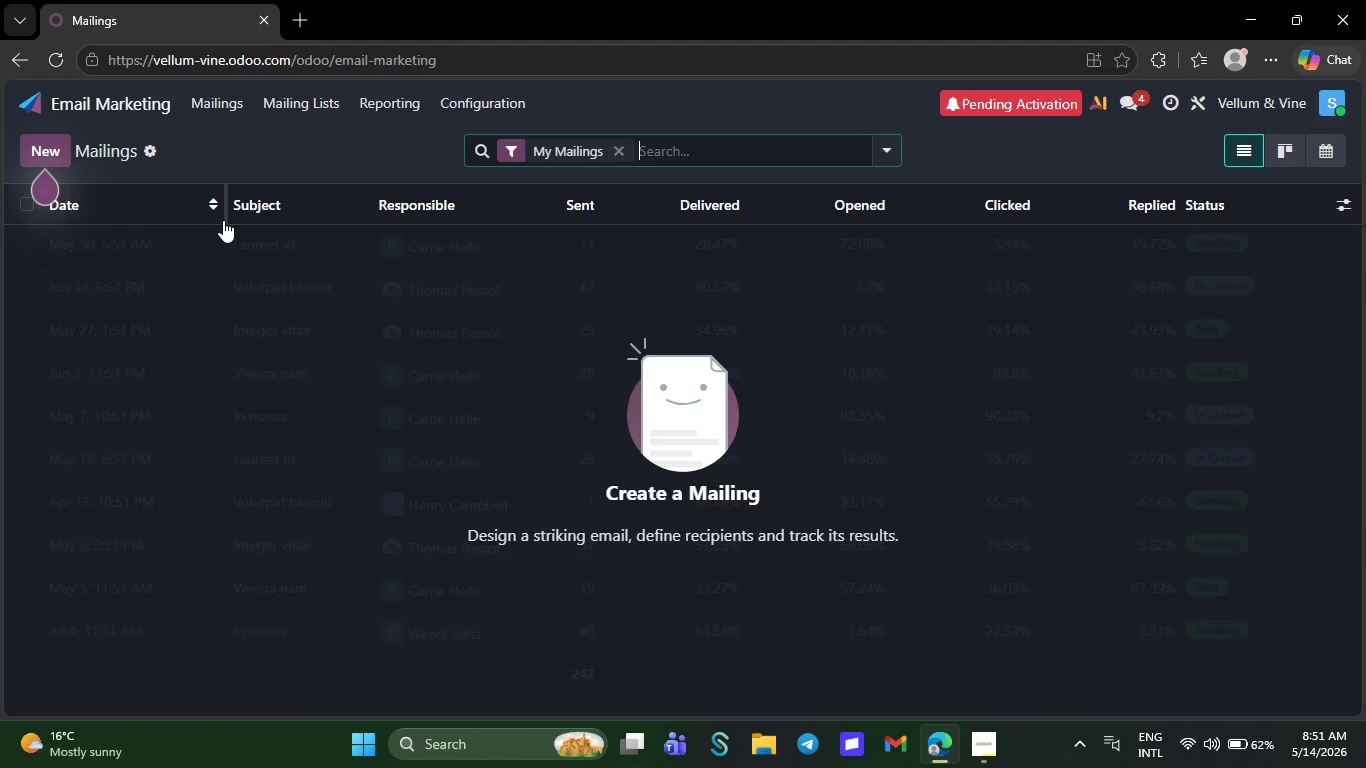 
wait(6.22)
 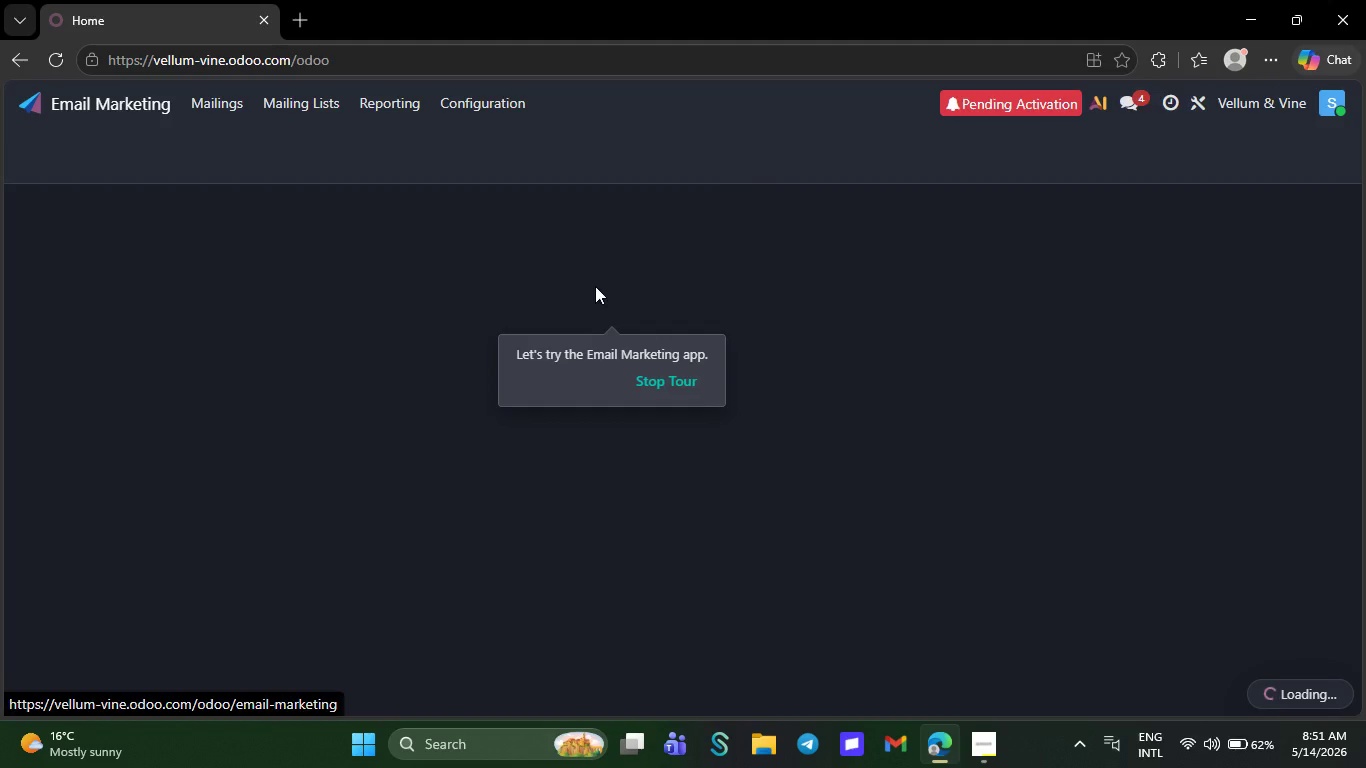 
left_click([54, 159])
 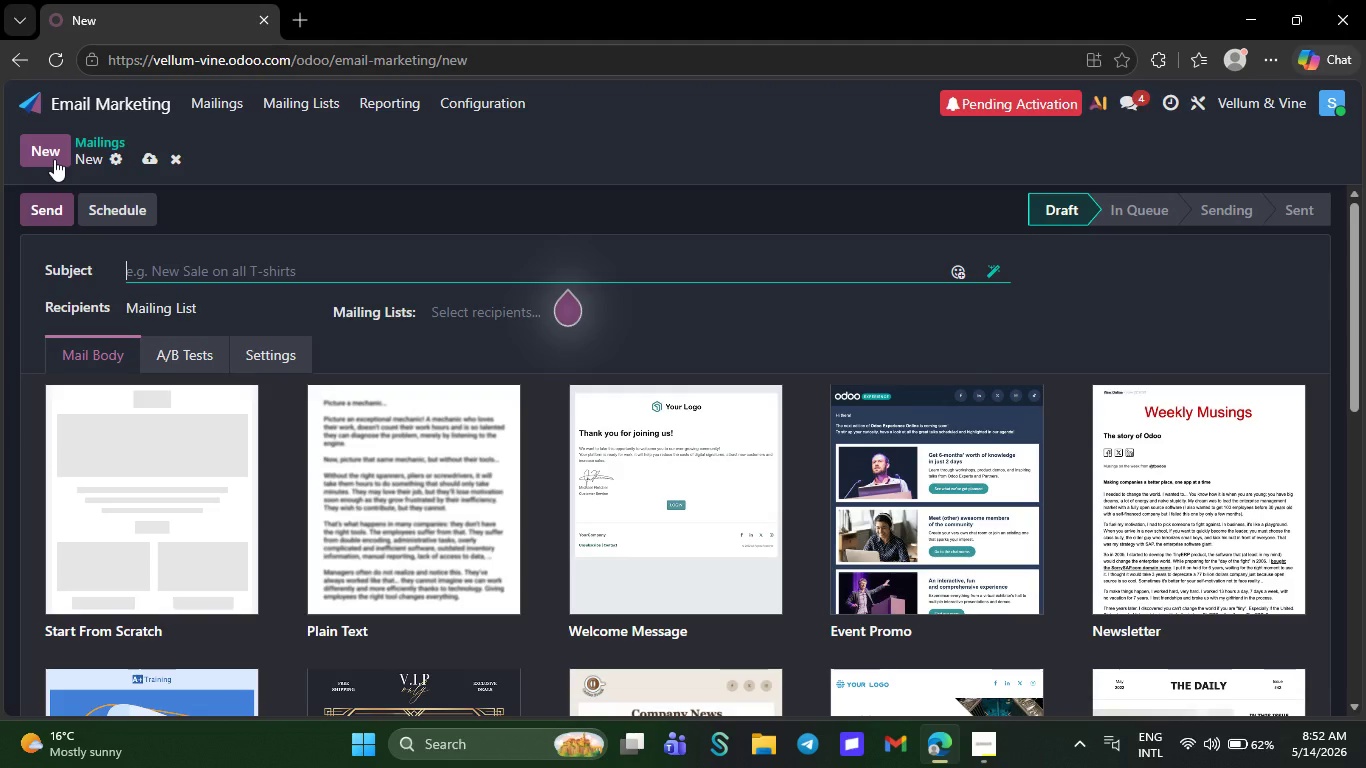 
wait(14.95)
 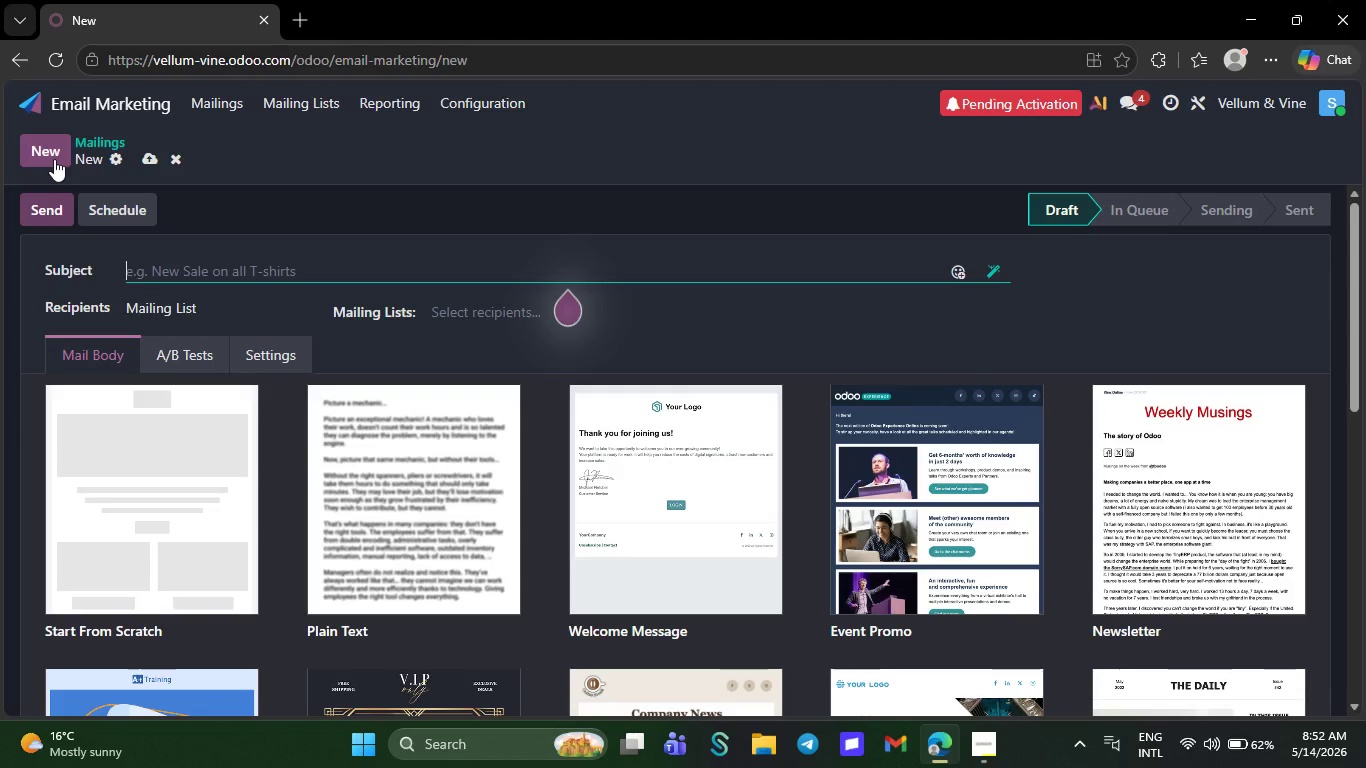 
left_click([204, 342])
 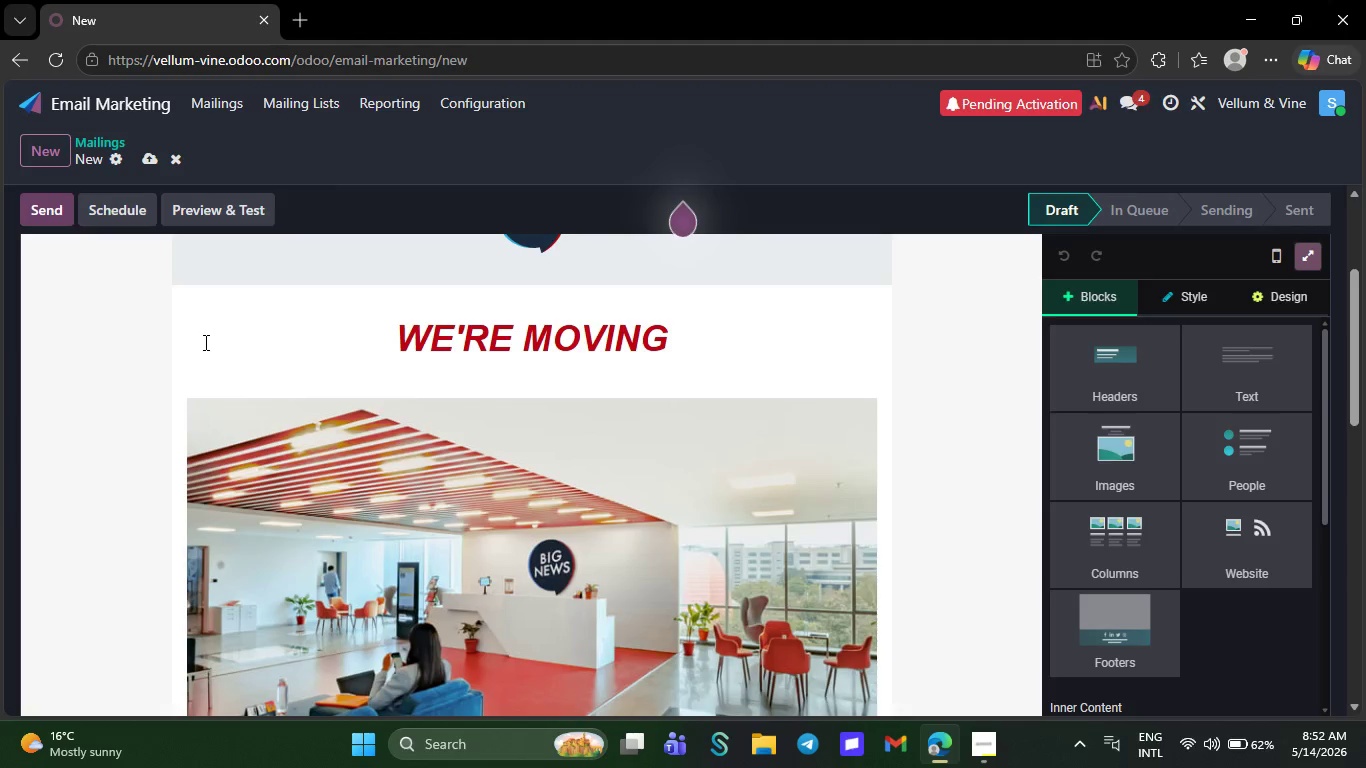 
wait(19.73)
 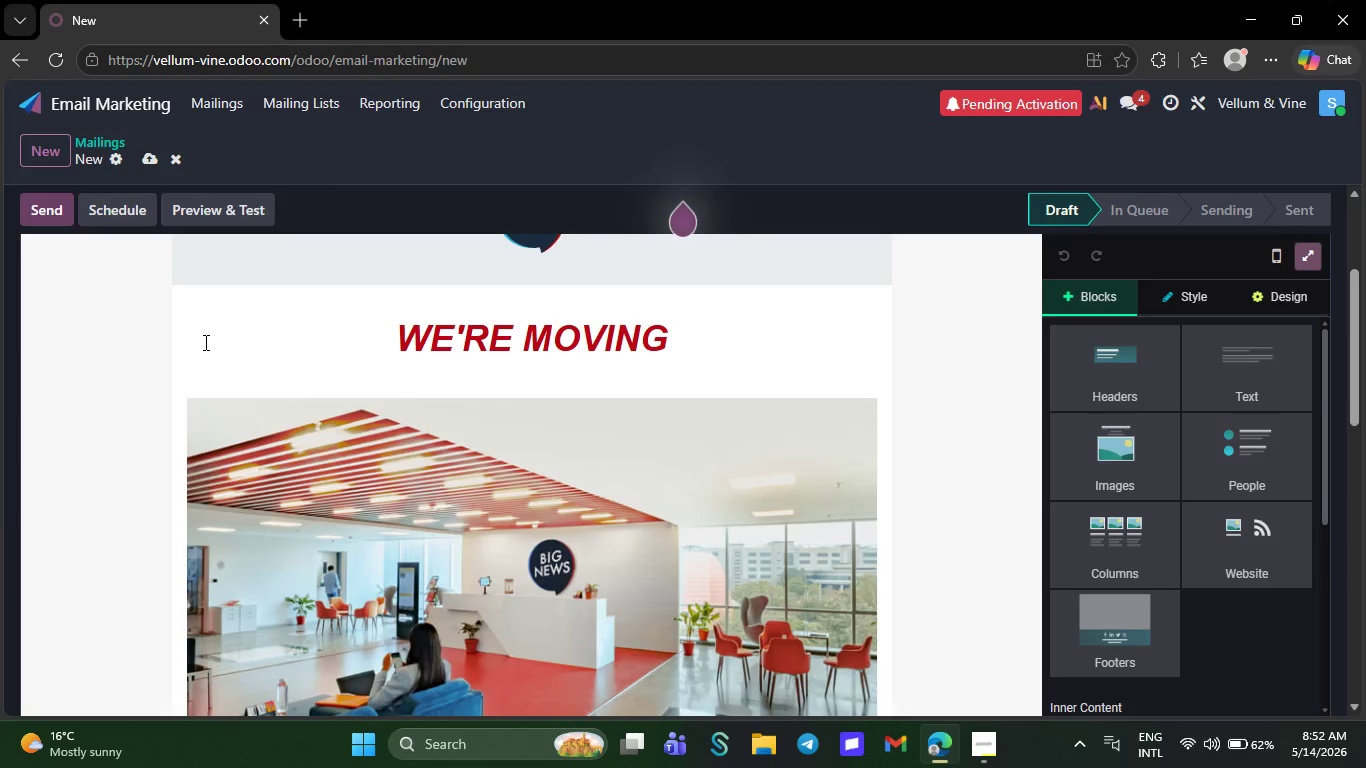 
left_click([995, 731])
 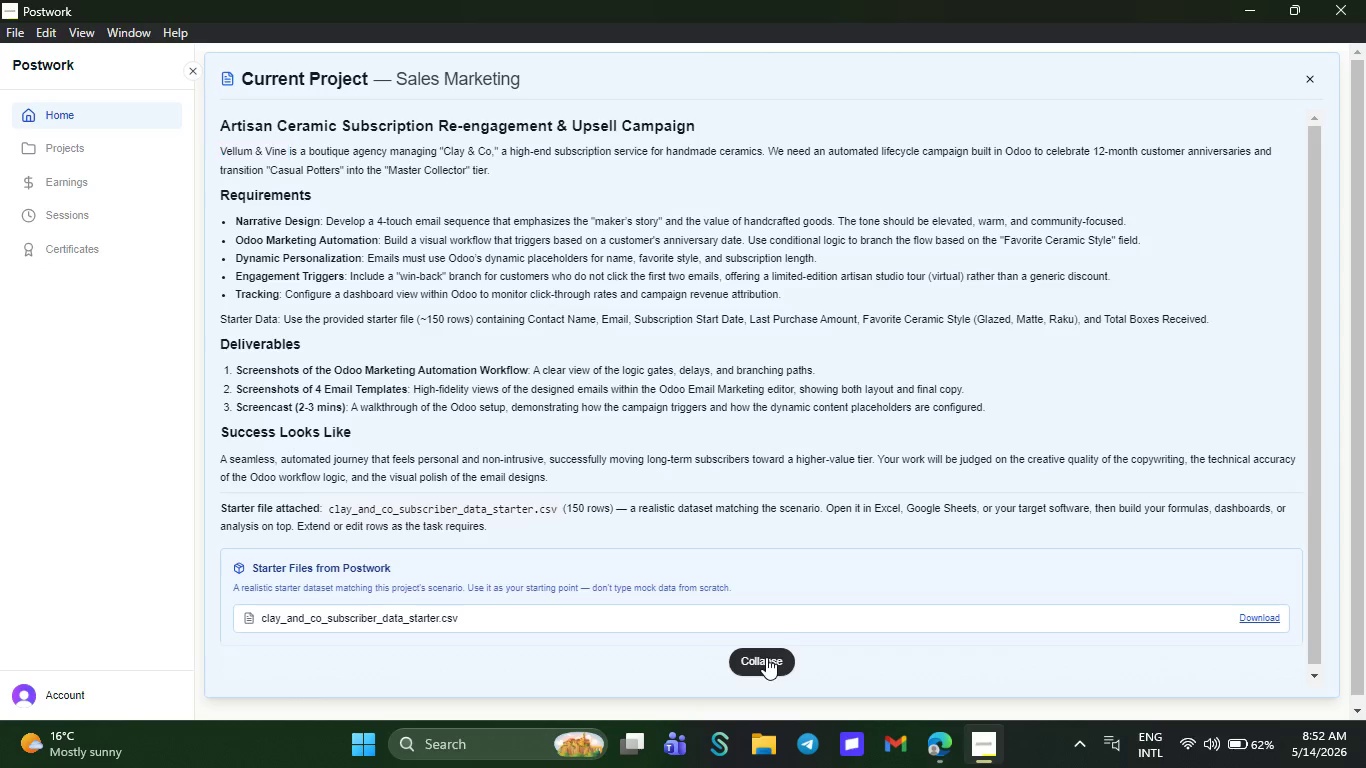 
left_click([766, 657])